 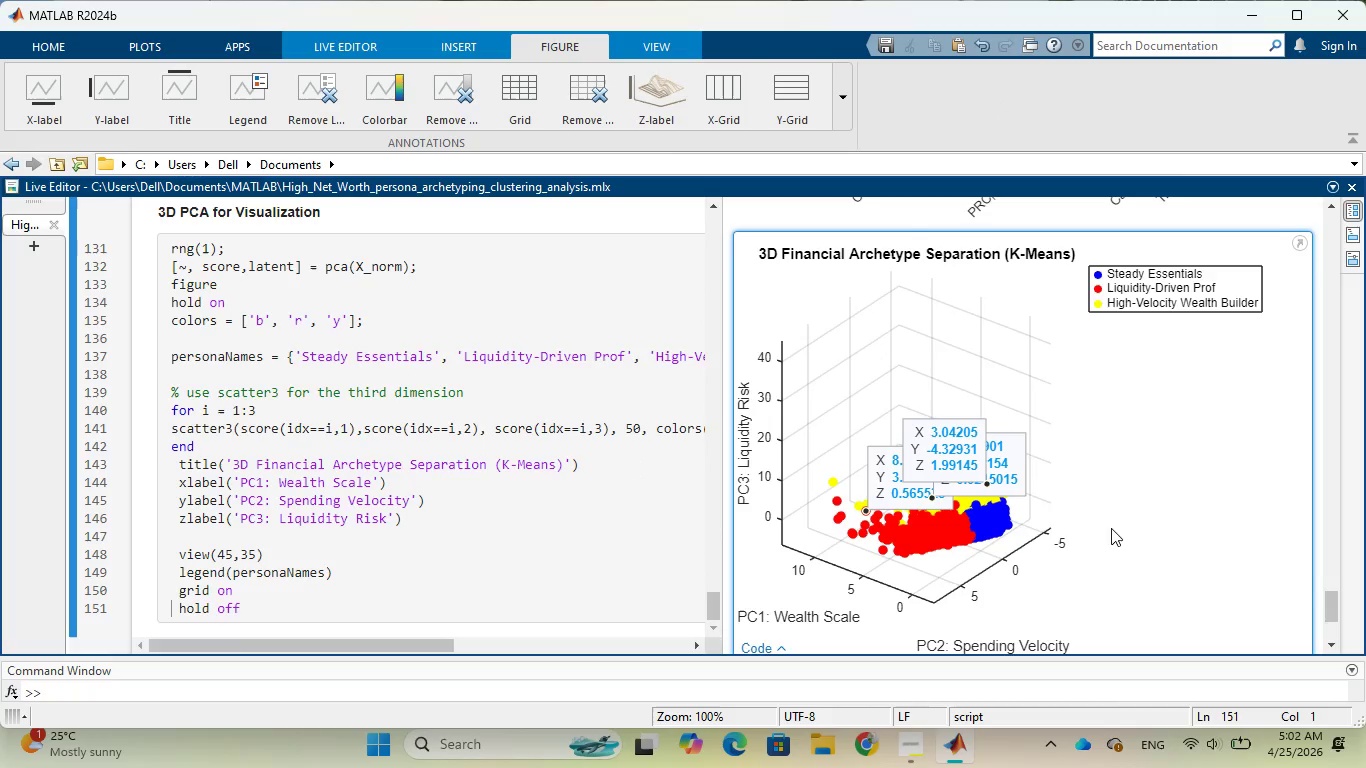 
left_click([913, 444])
 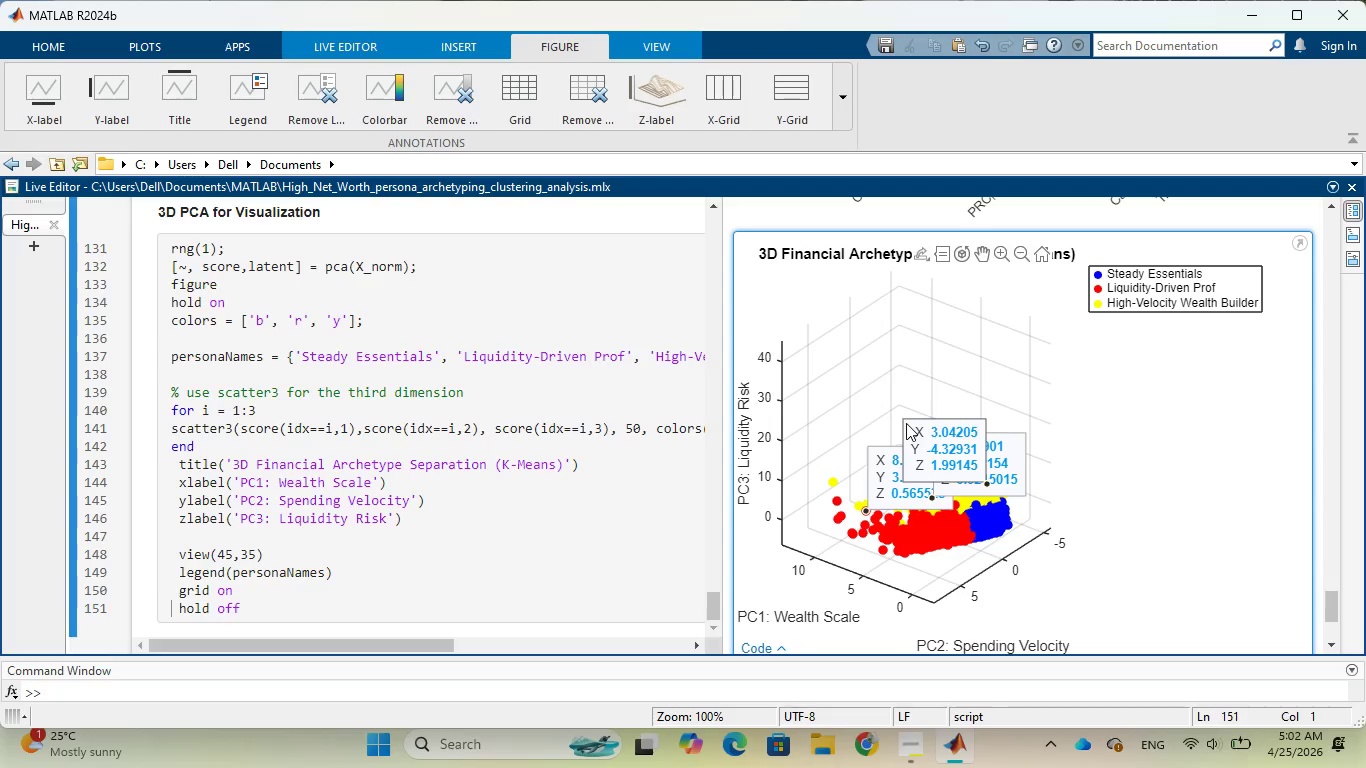 
scroll: coordinate [902, 413], scroll_direction: down, amount: 13.0
 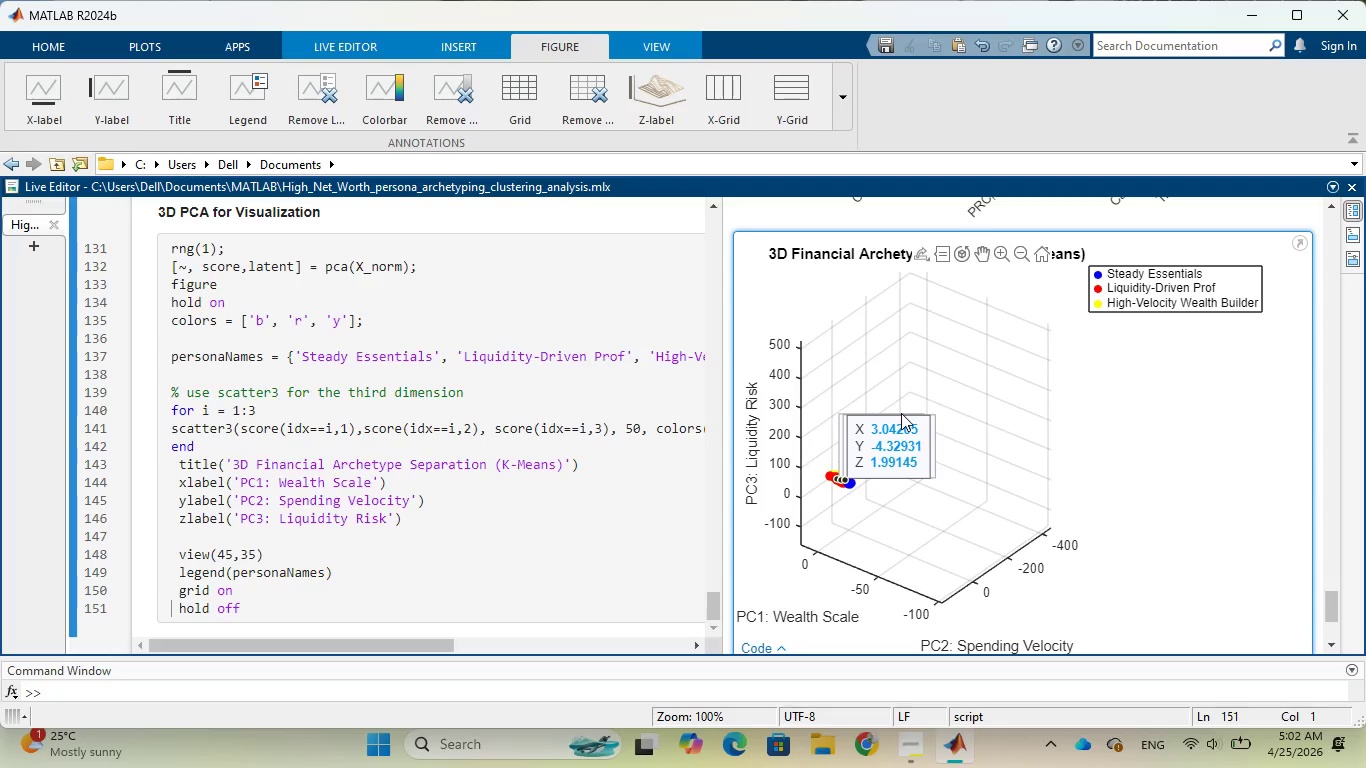 
wait(11.34)
 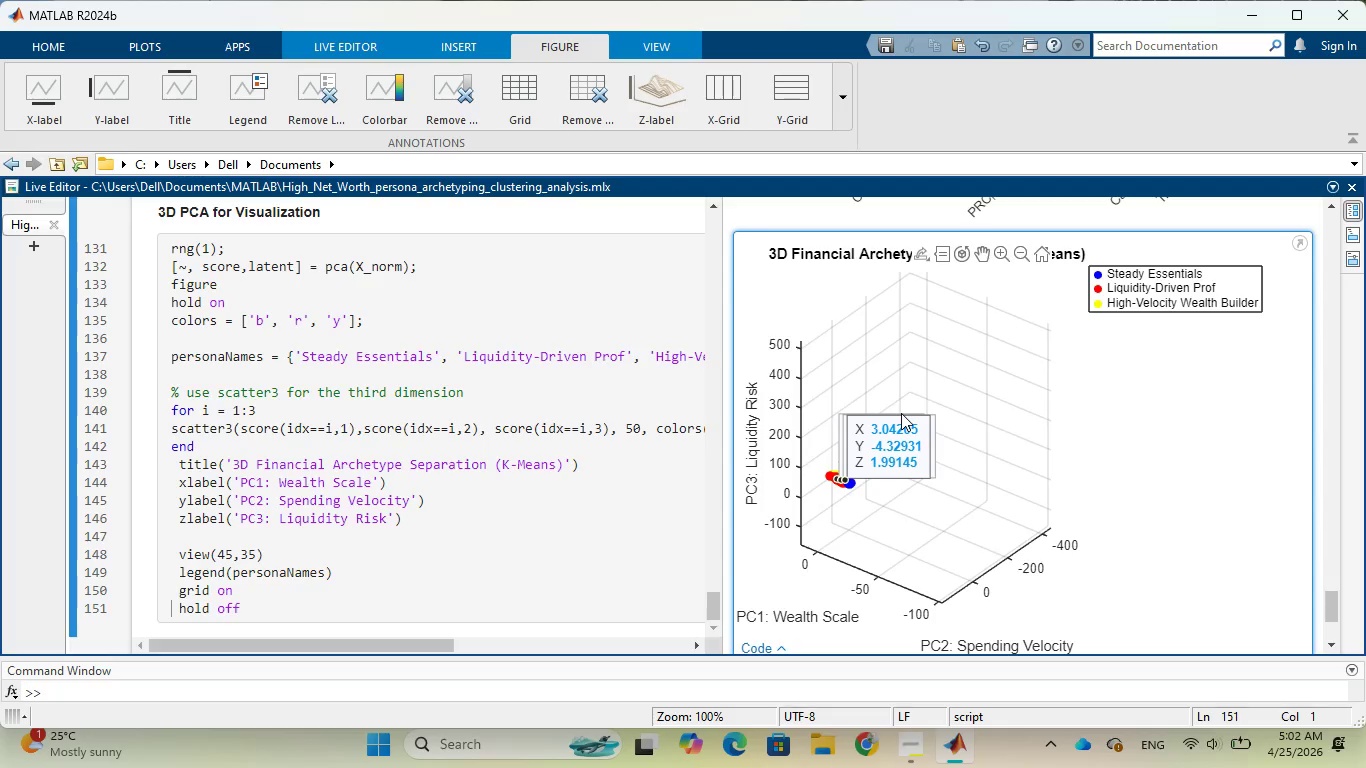 
scroll: coordinate [839, 484], scroll_direction: down, amount: 4.0
 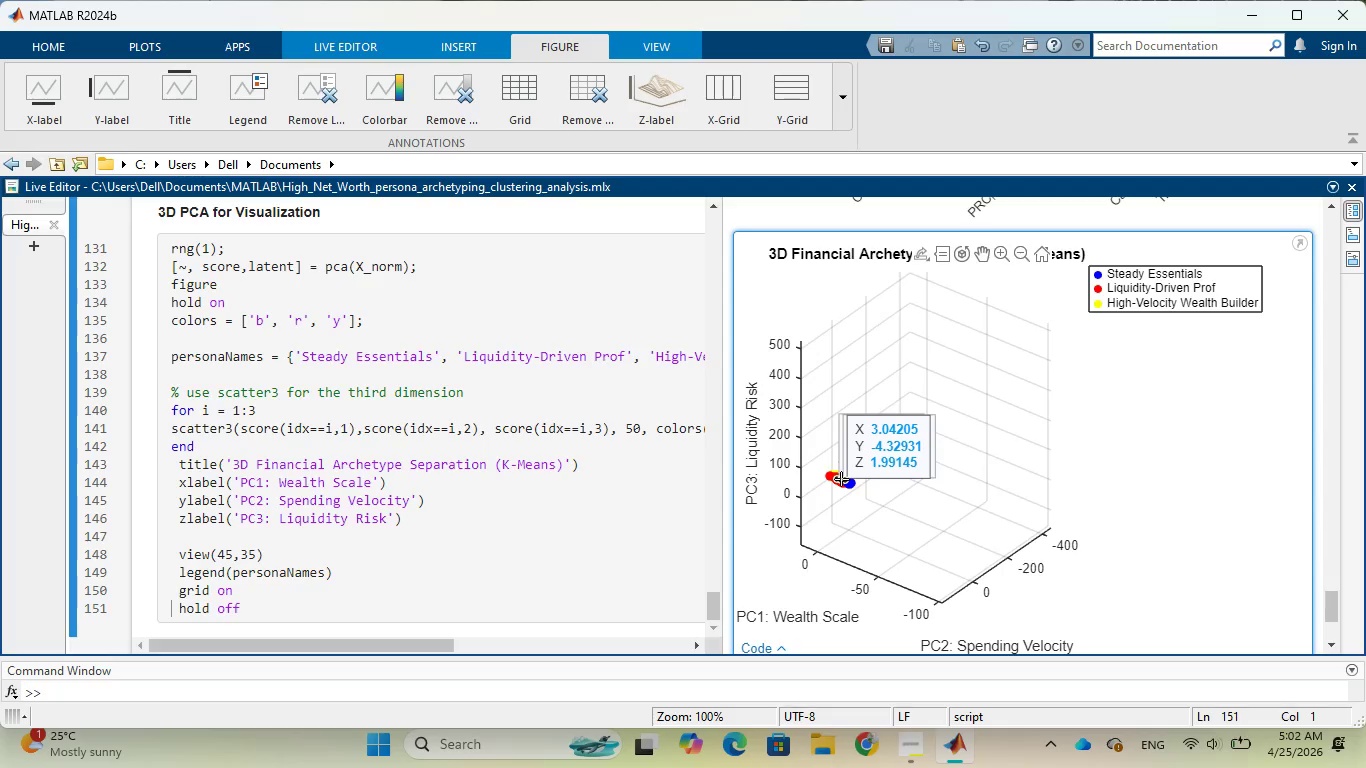 
left_click_drag(start_coordinate=[841, 478], to_coordinate=[847, 537])
 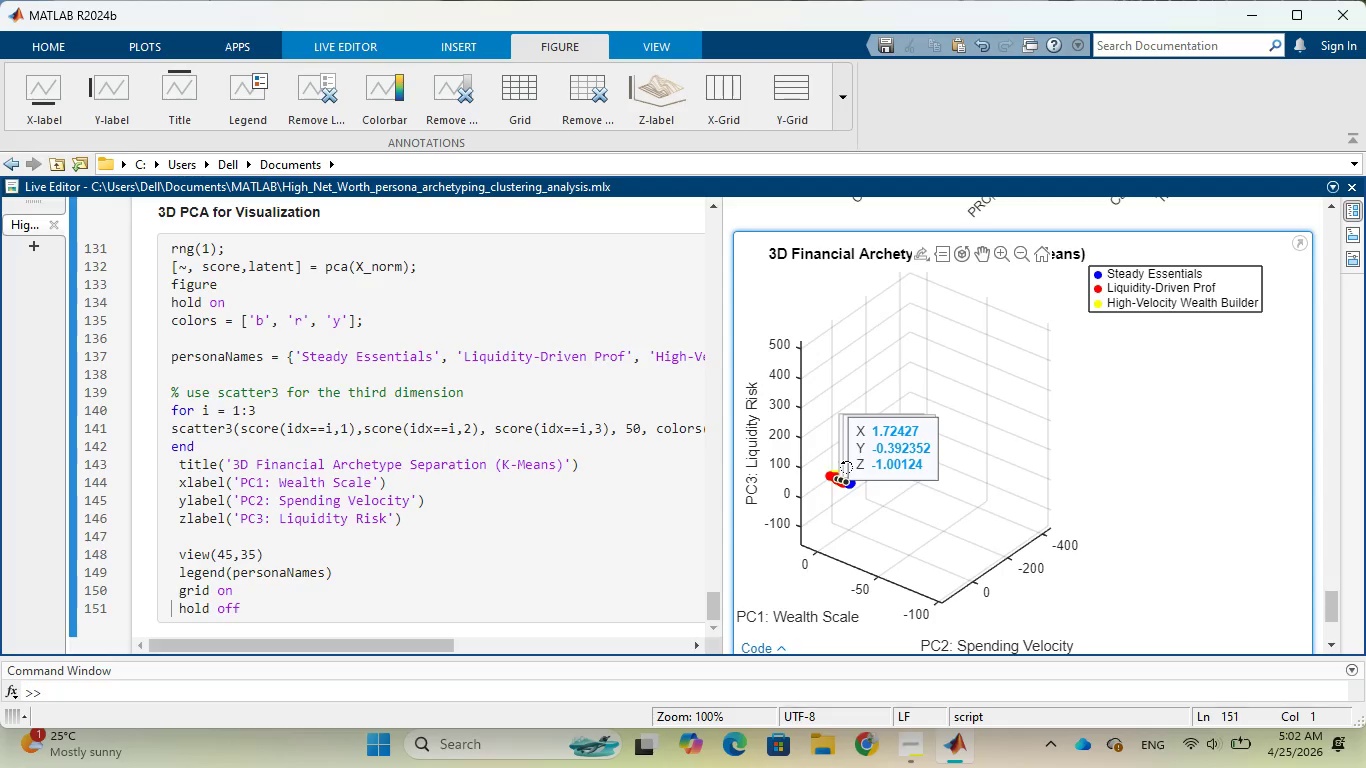 
left_click_drag(start_coordinate=[847, 471], to_coordinate=[848, 479])
 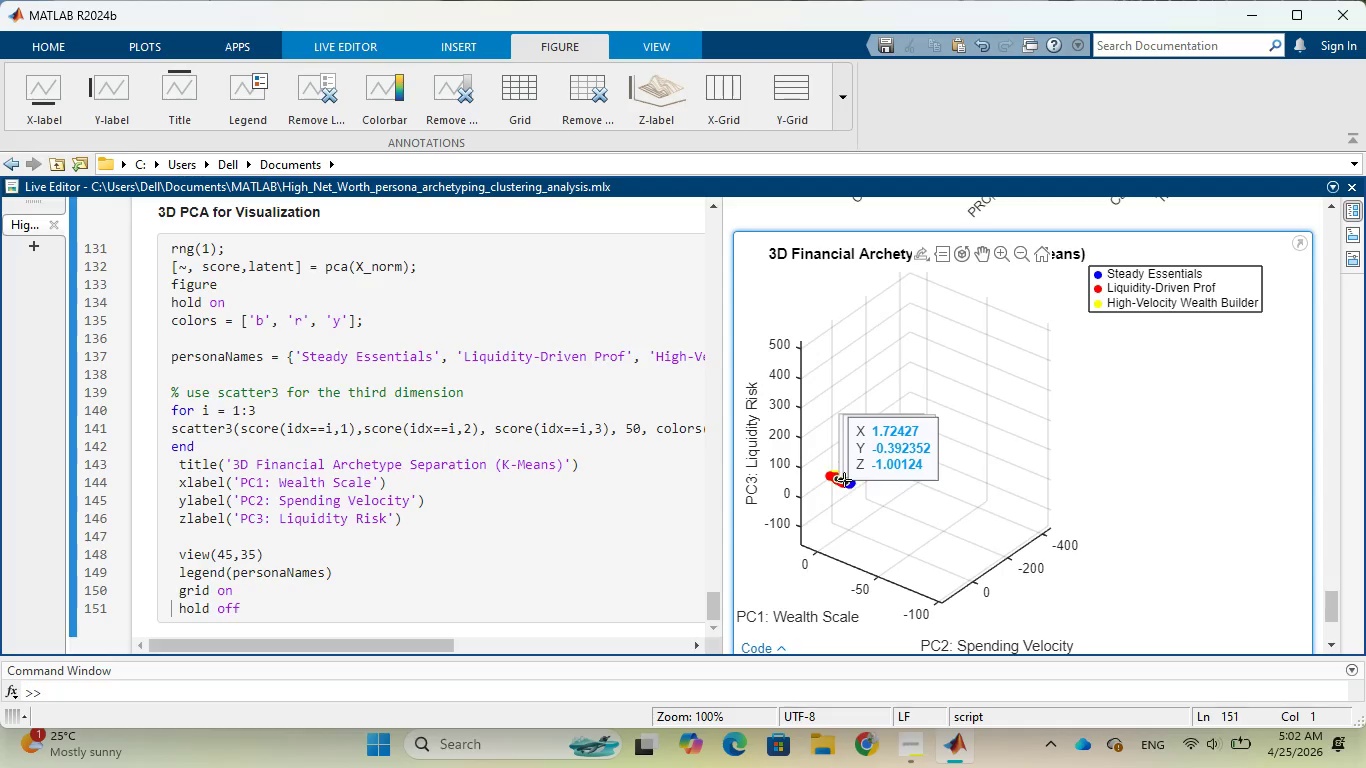 
scroll: coordinate [842, 477], scroll_direction: up, amount: 18.0
 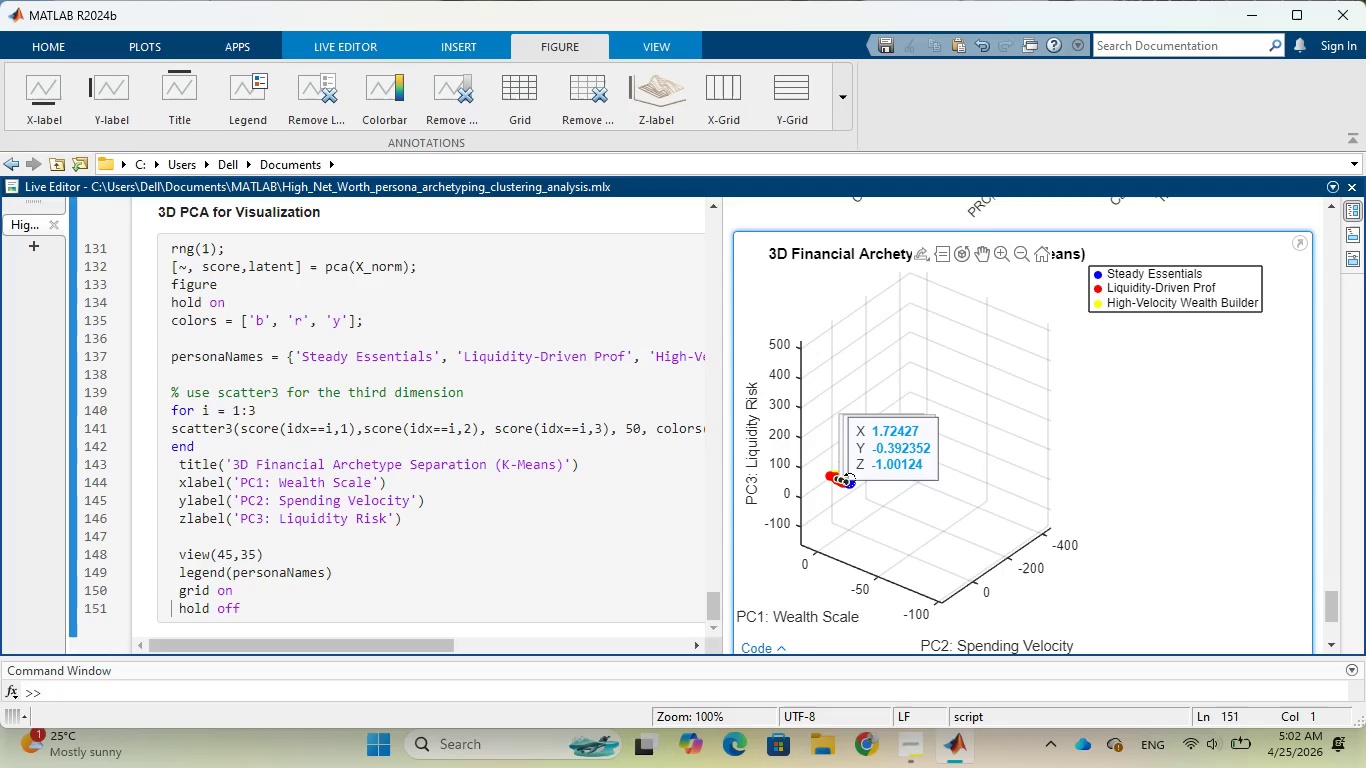 
scroll: coordinate [854, 506], scroll_direction: down, amount: 6.0
 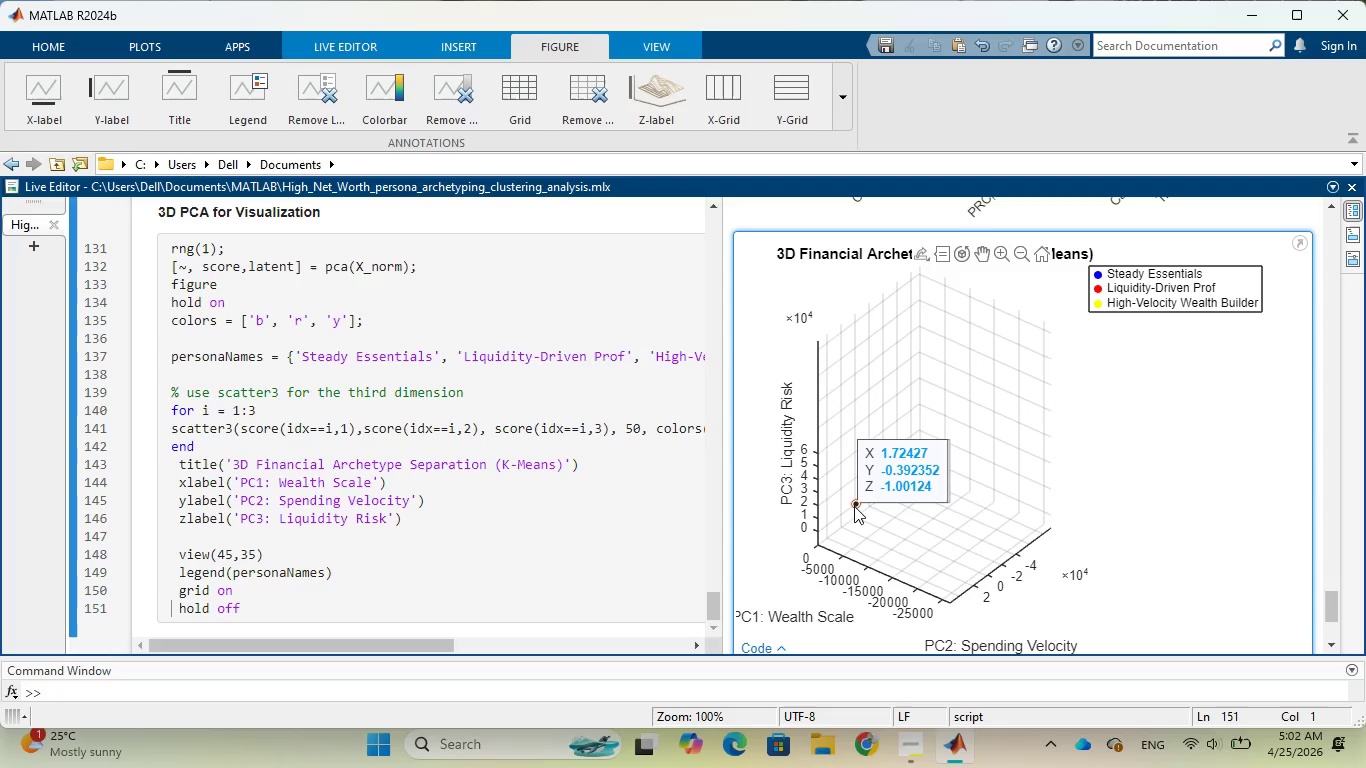 
left_click([980, 541])
 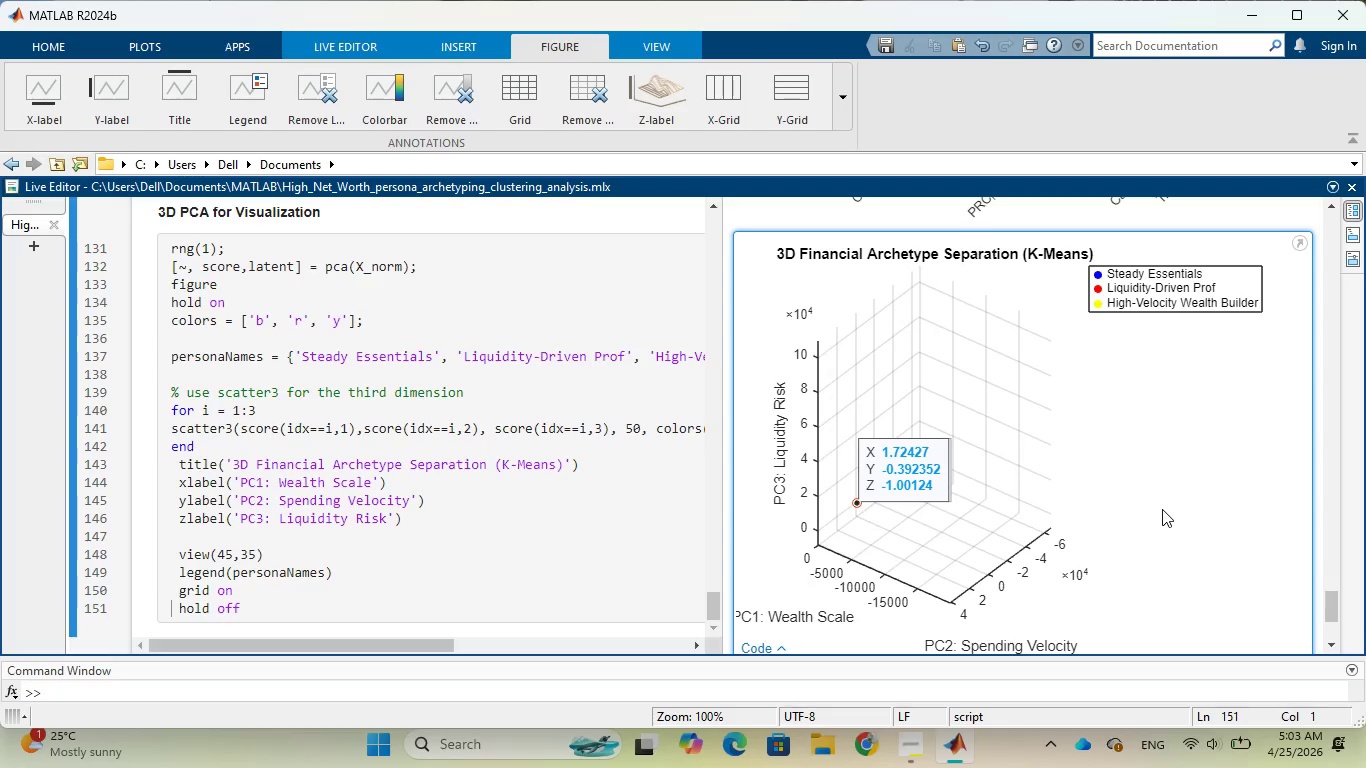 
scroll: coordinate [1160, 516], scroll_direction: up, amount: 4.0
 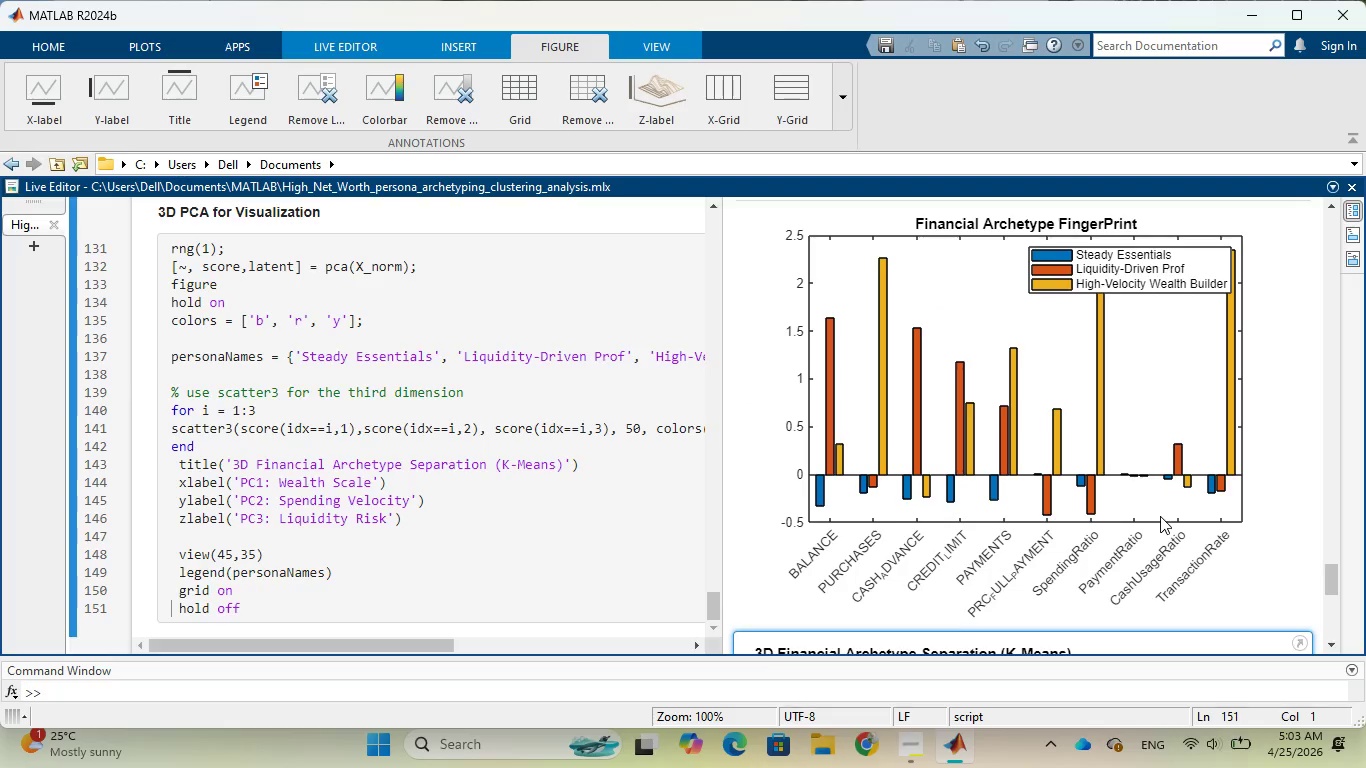 
scroll: coordinate [1160, 516], scroll_direction: down, amount: 5.0
 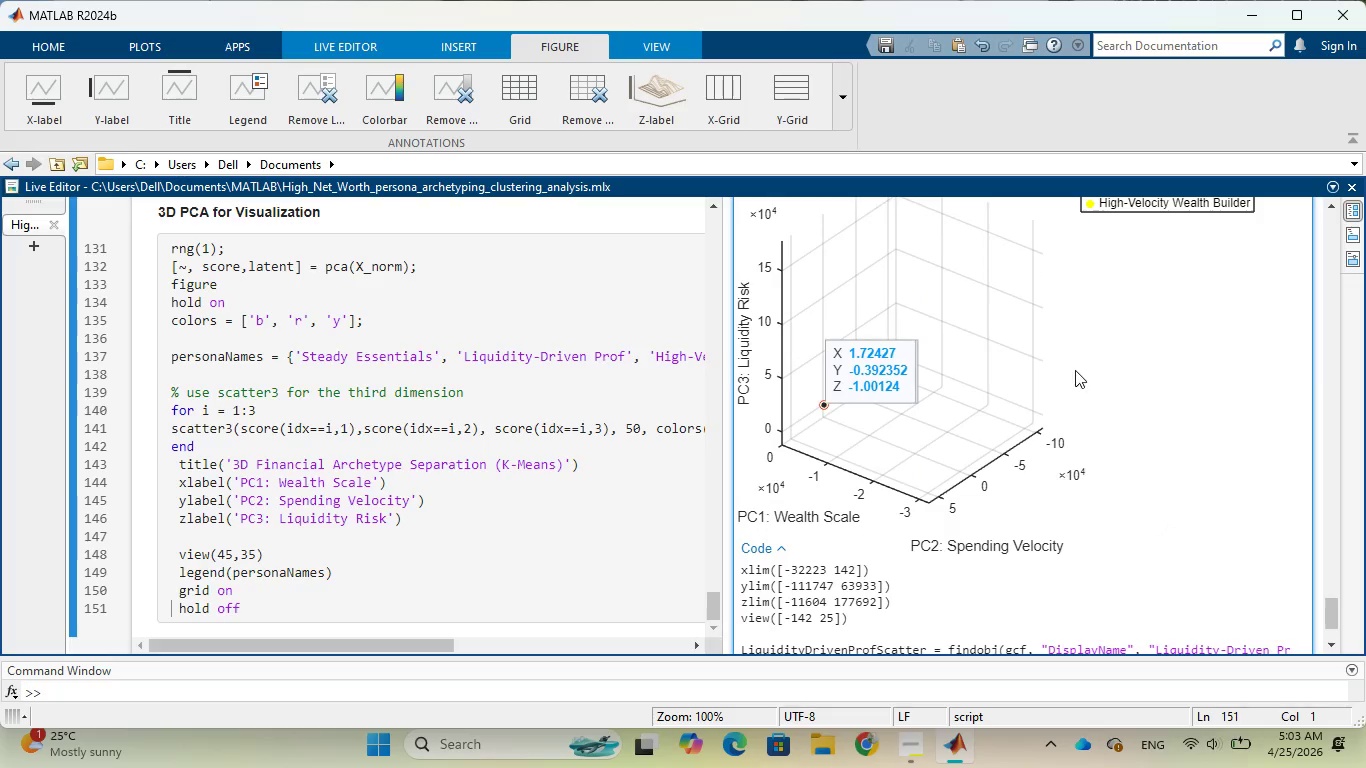 
left_click([1075, 370])
 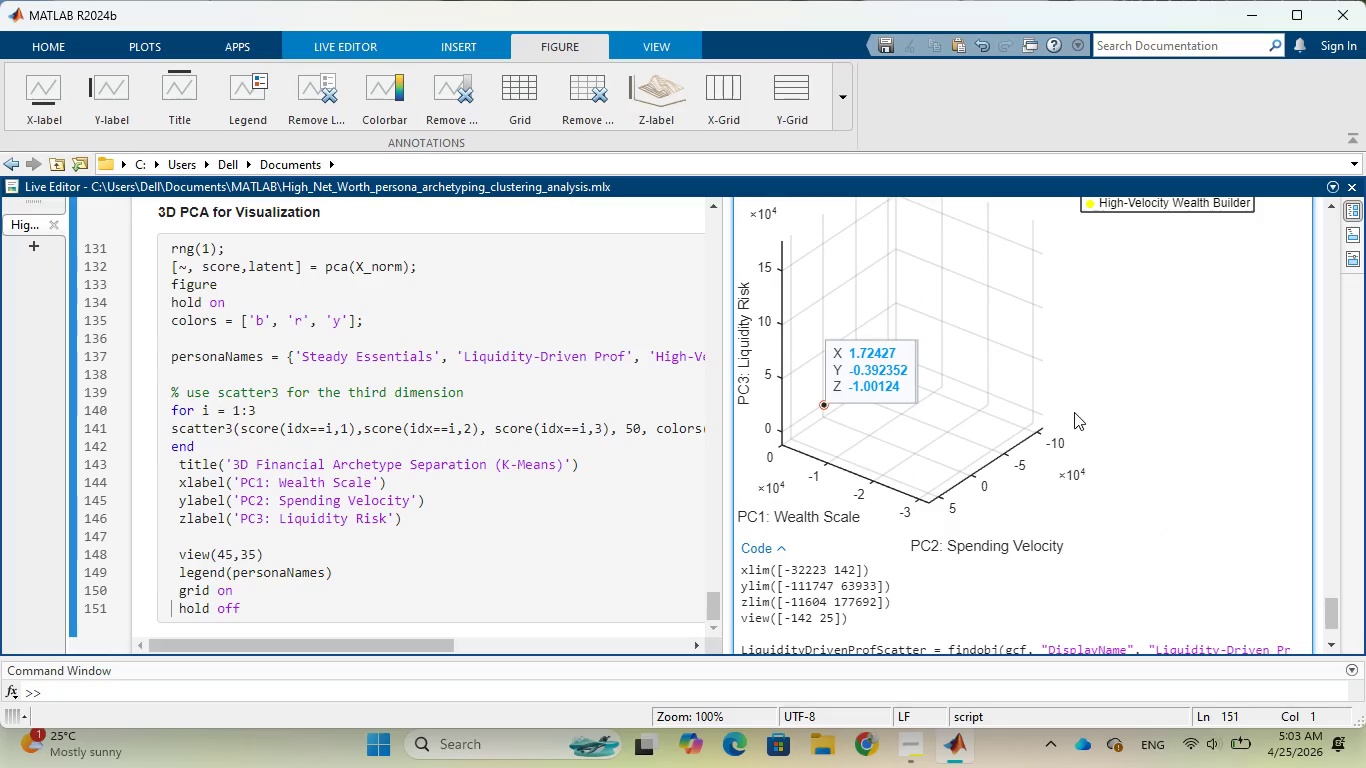 
scroll: coordinate [1071, 414], scroll_direction: up, amount: 1.0
 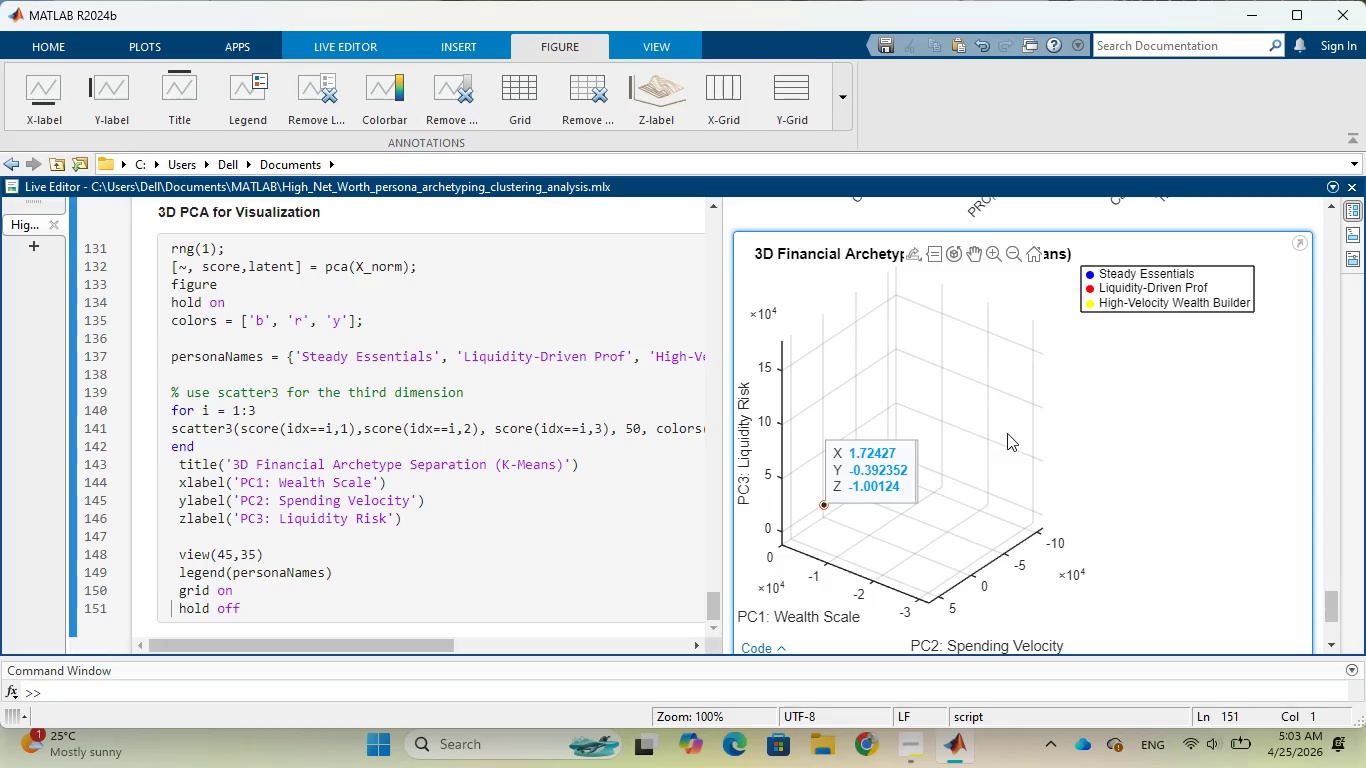 
left_click([993, 438])
 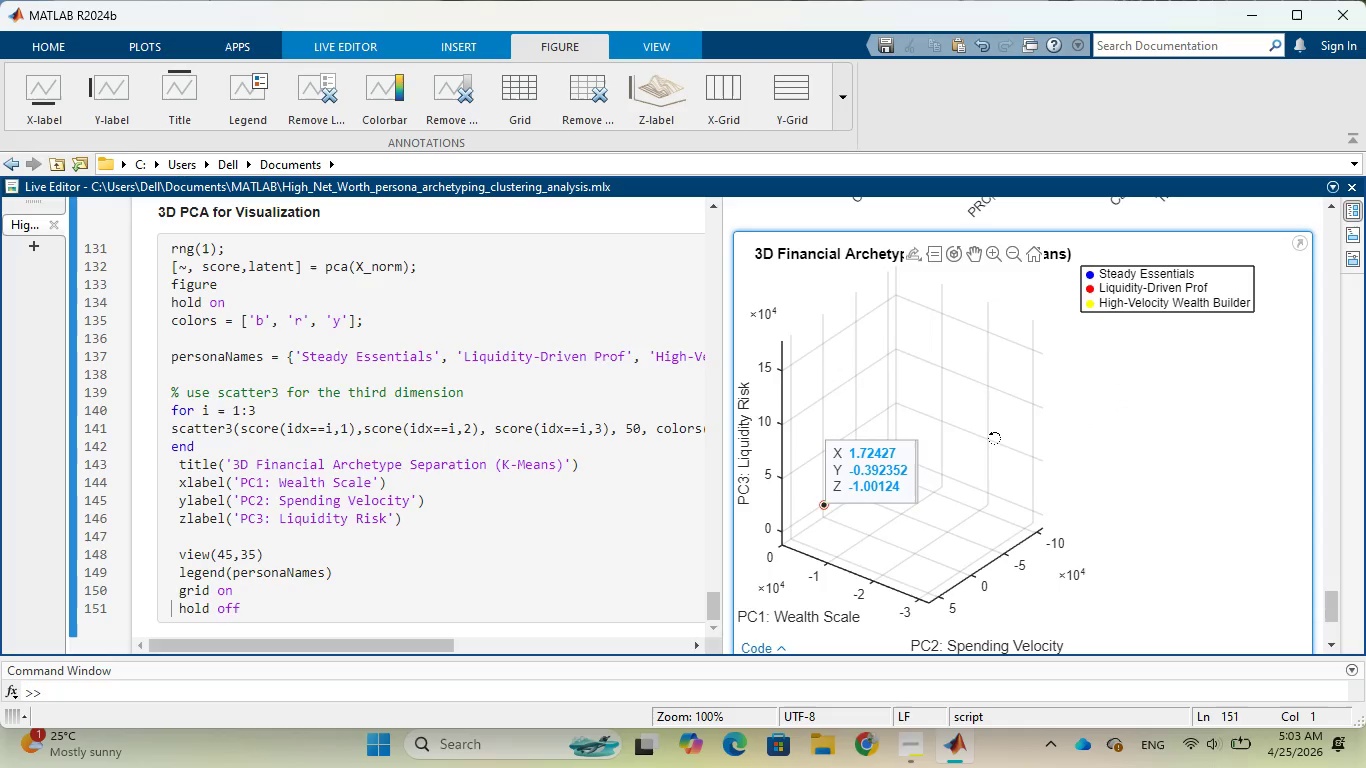 
scroll: coordinate [993, 438], scroll_direction: up, amount: 4.0
 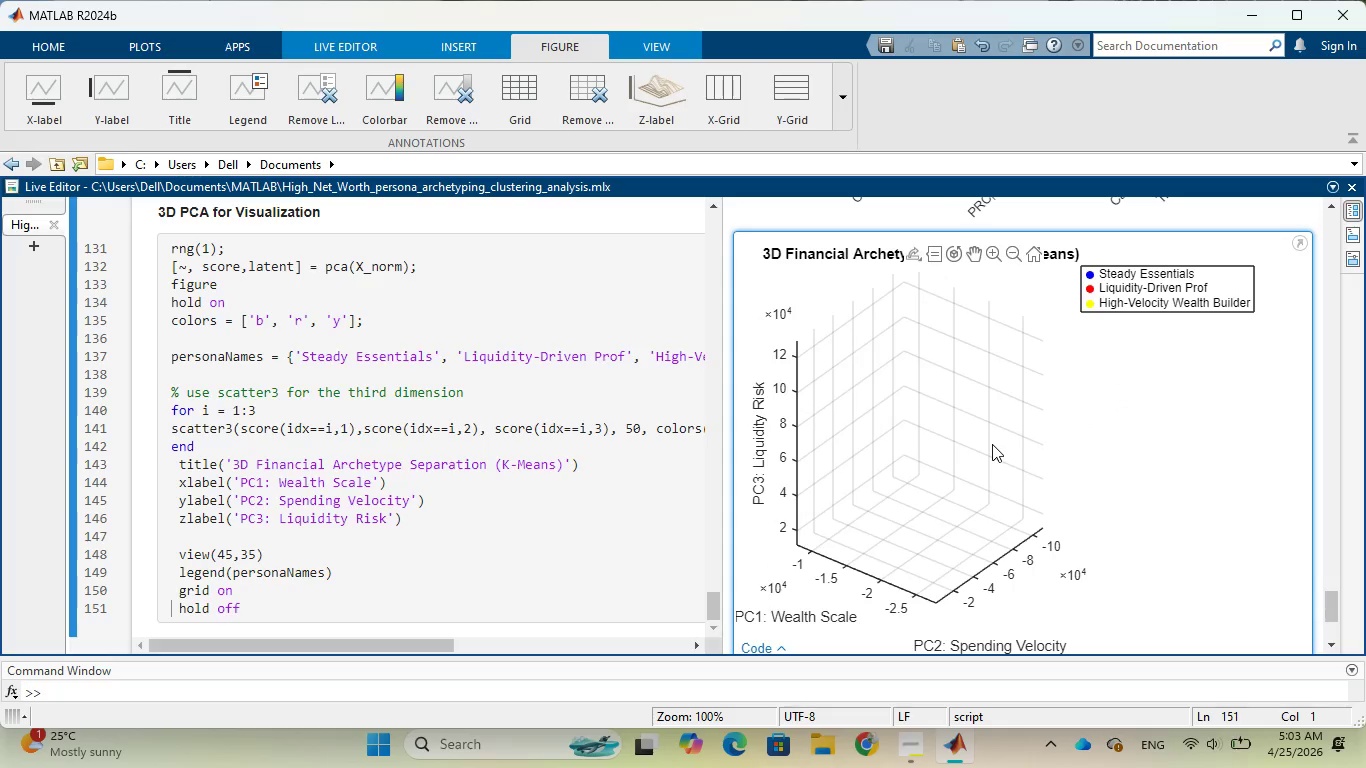 
wait(21.23)
 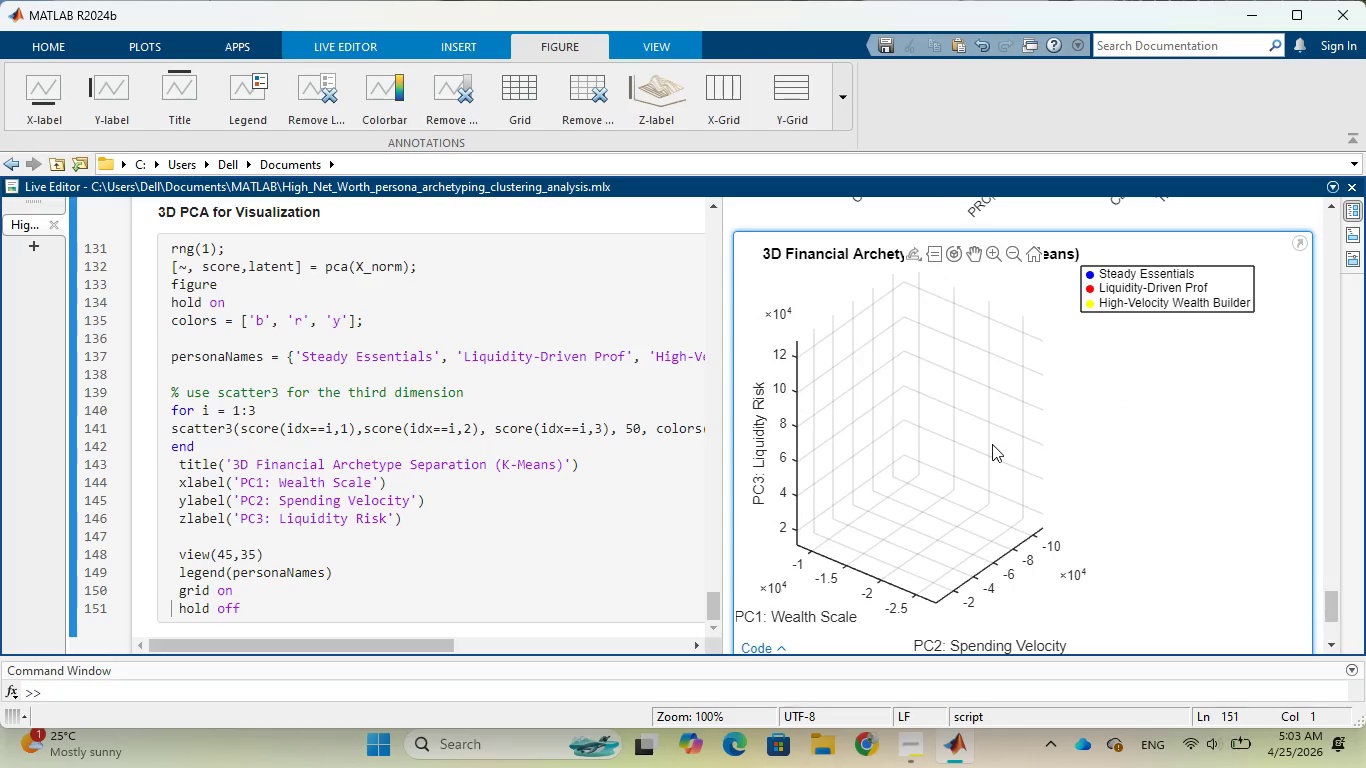 
scroll: coordinate [1017, 529], scroll_direction: down, amount: 84.0
 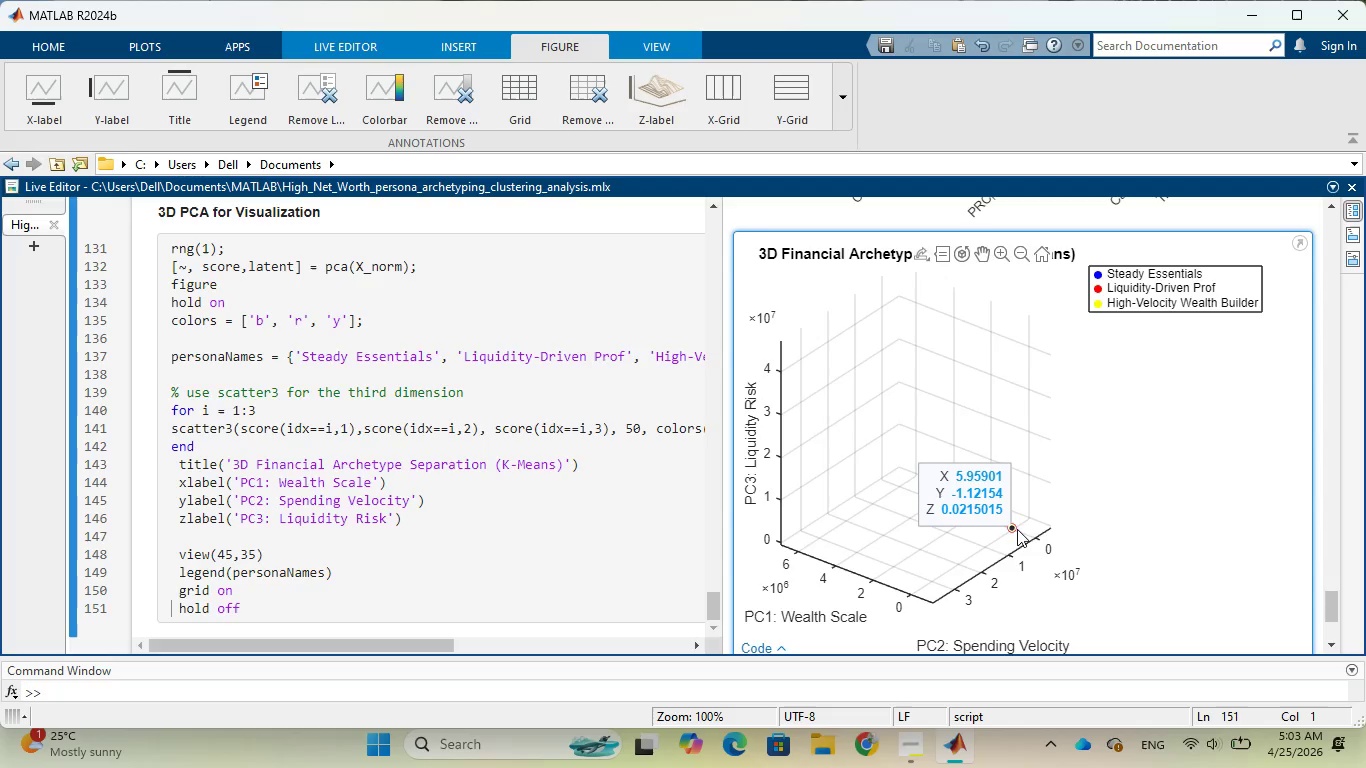 
left_click([874, 487])
 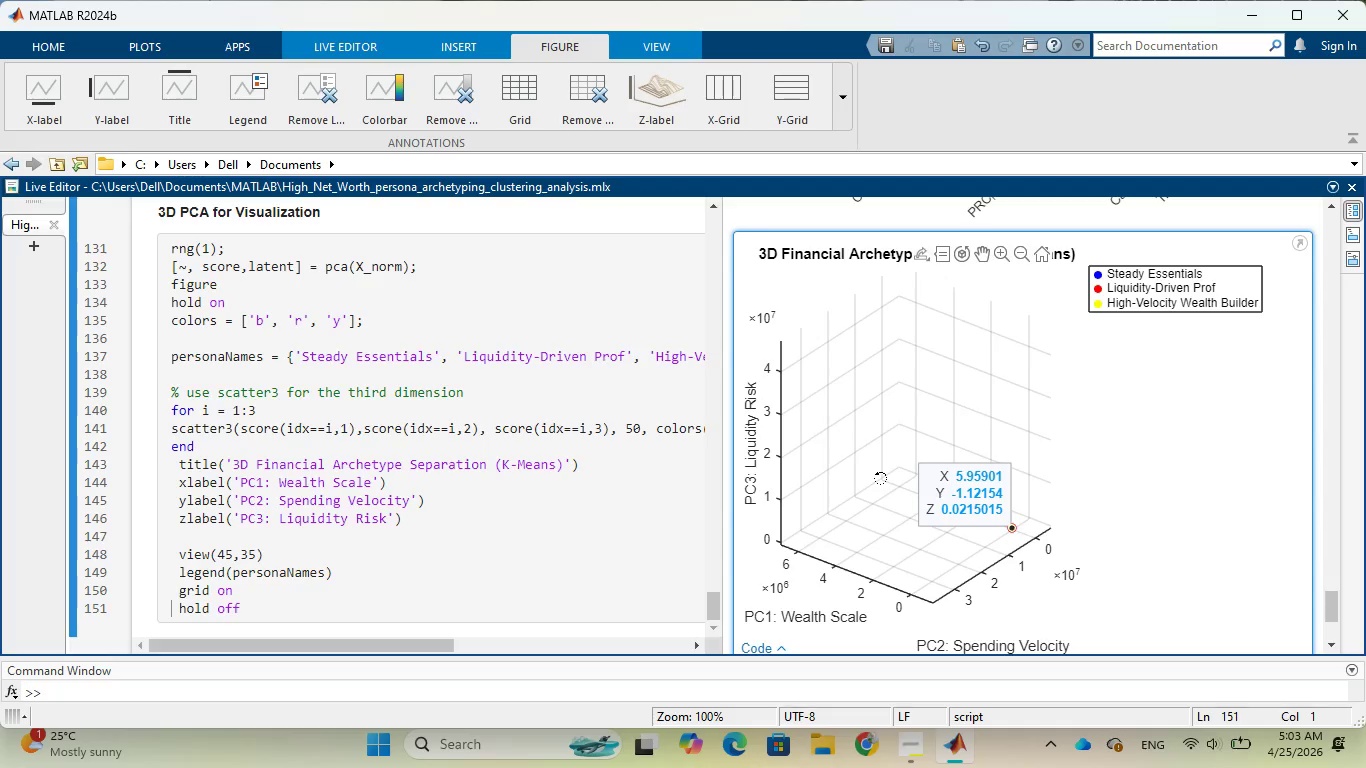 
scroll: coordinate [879, 478], scroll_direction: up, amount: 3.0
 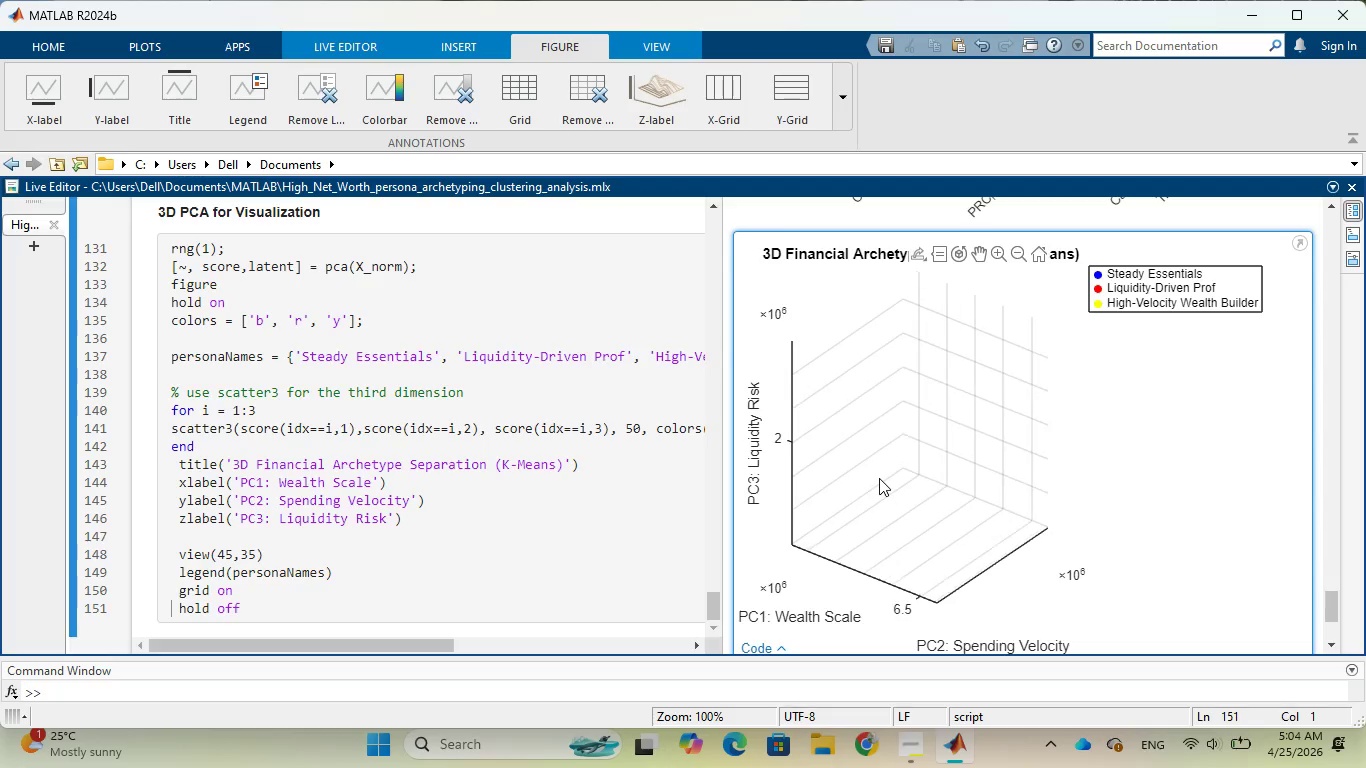 
scroll: coordinate [879, 497], scroll_direction: down, amount: 30.0
 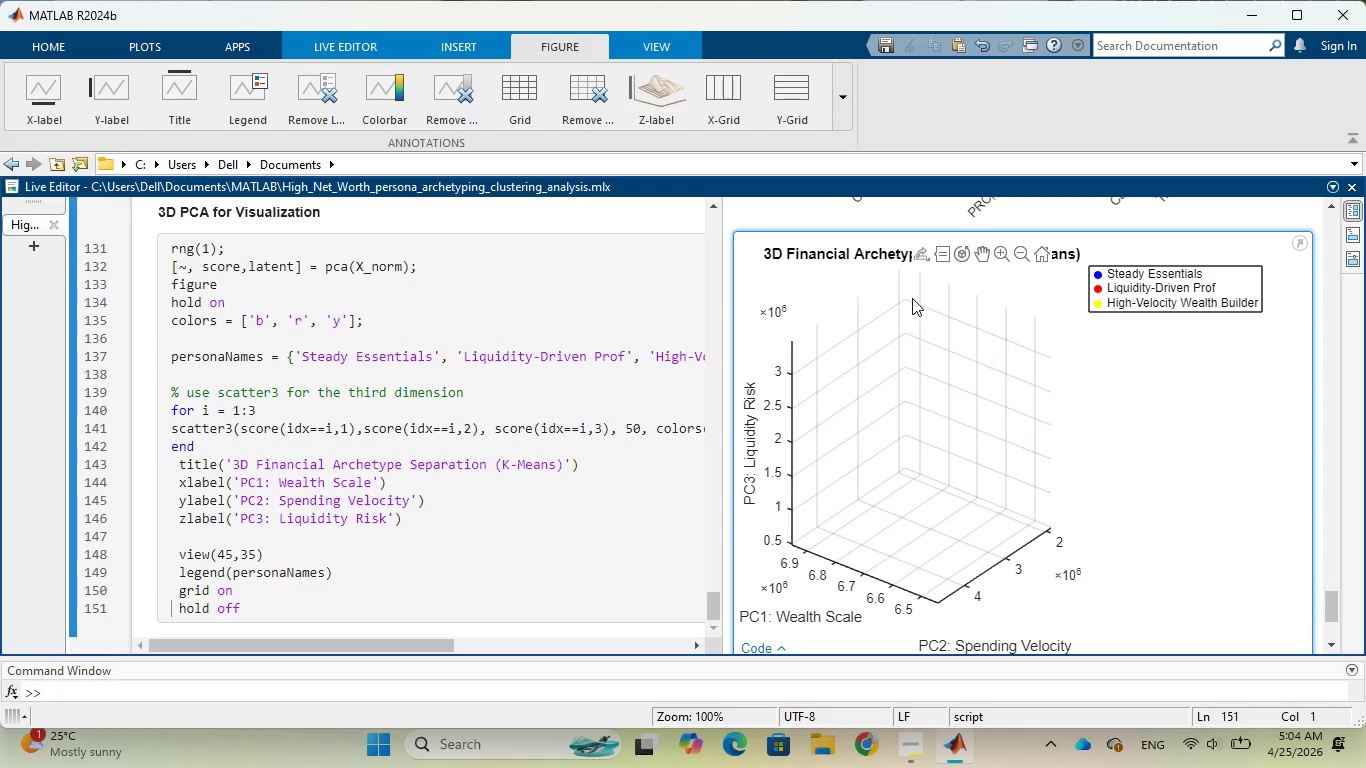 
mouse_move([938, 255])
 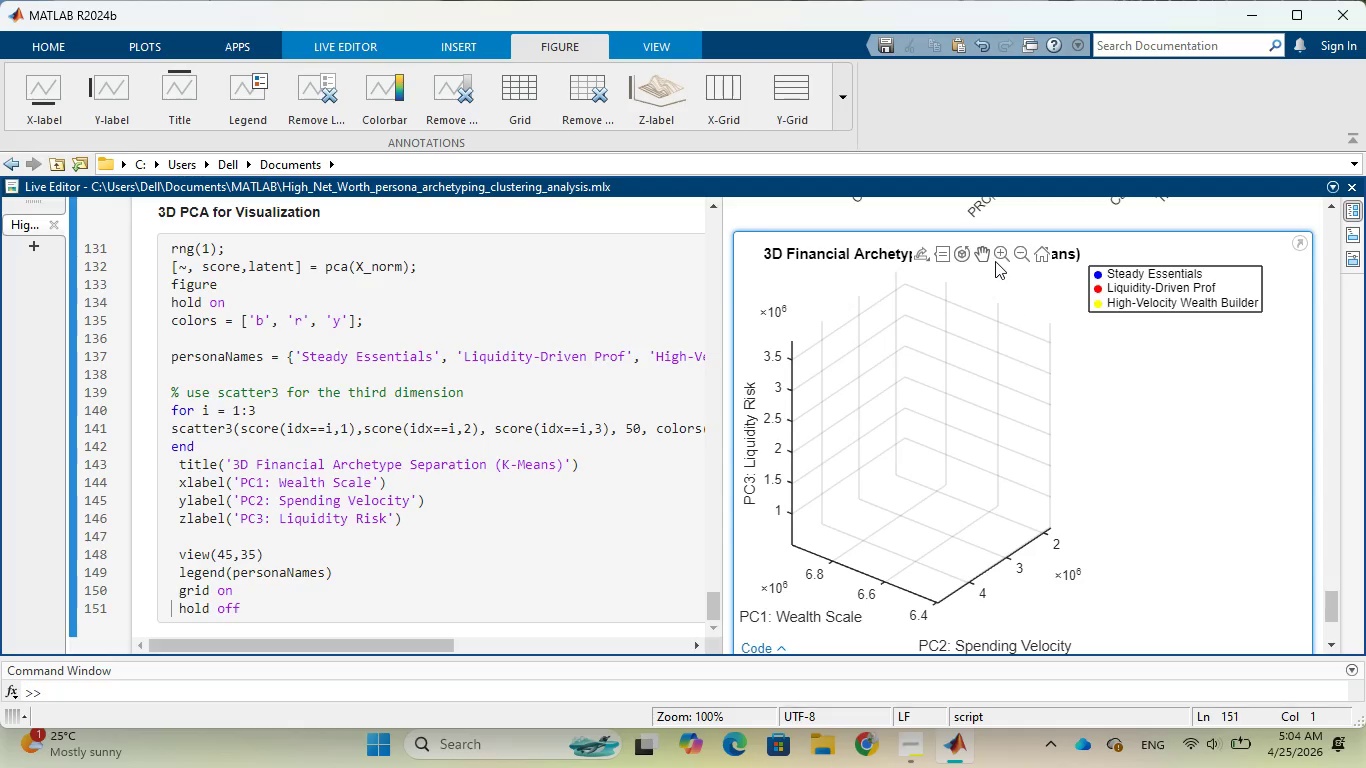 
left_click([999, 254])
 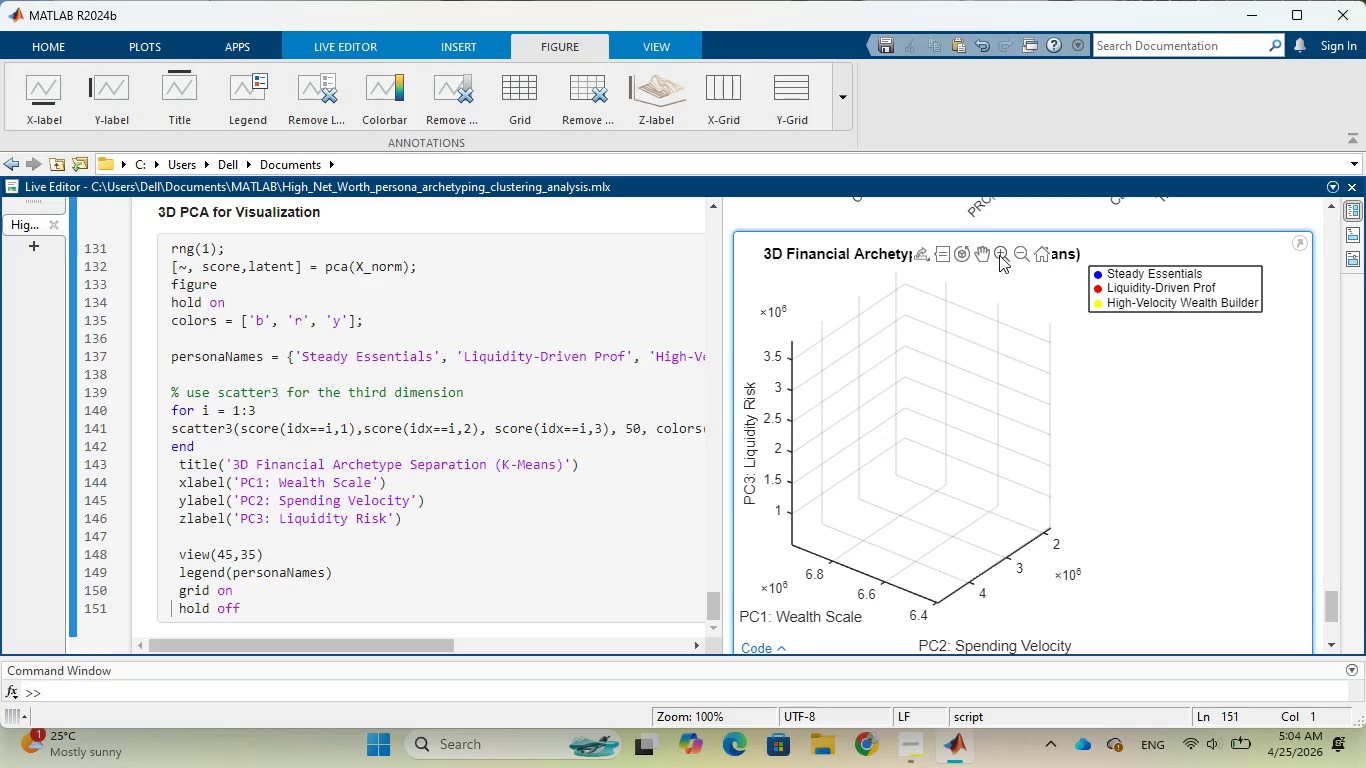 
left_click_drag(start_coordinate=[999, 255], to_coordinate=[953, 384])
 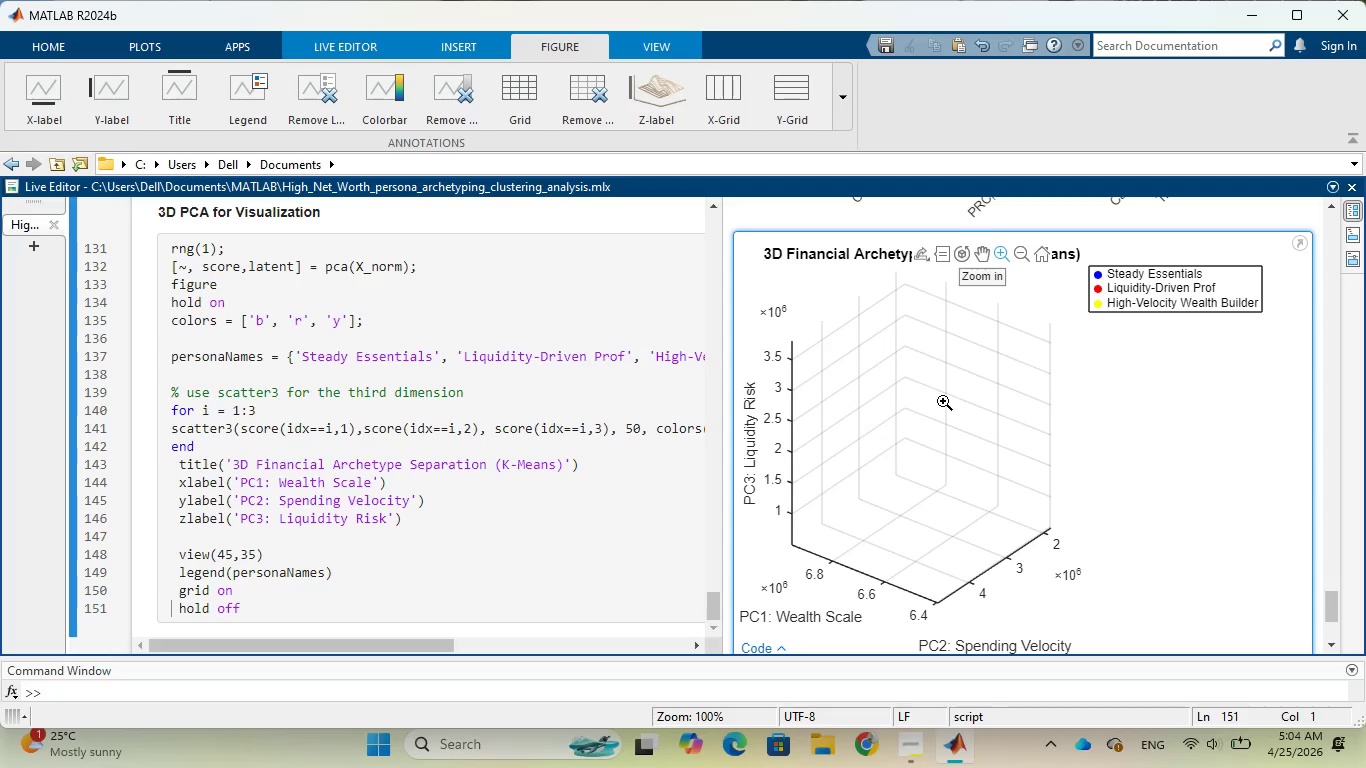 
left_click_drag(start_coordinate=[943, 401], to_coordinate=[942, 406])
 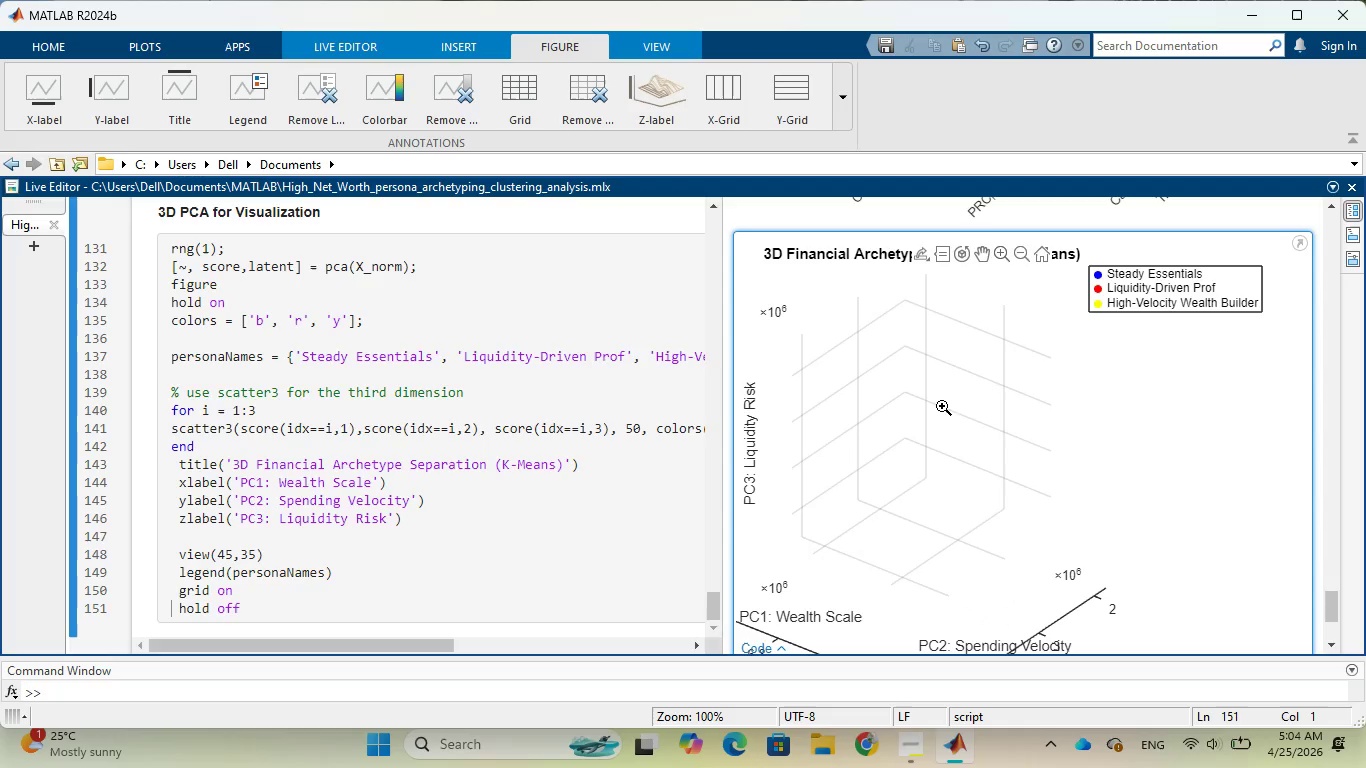 
left_click([942, 406])
 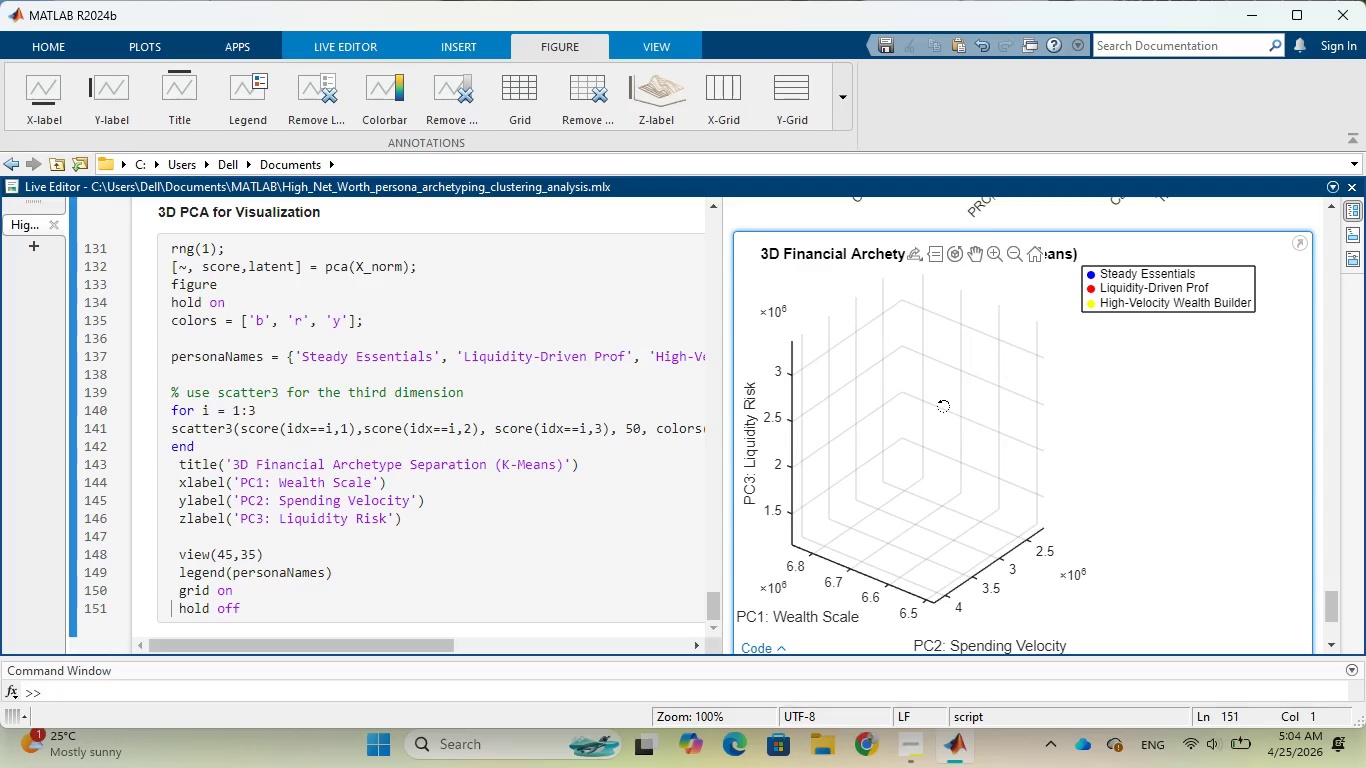 
left_click([942, 406])
 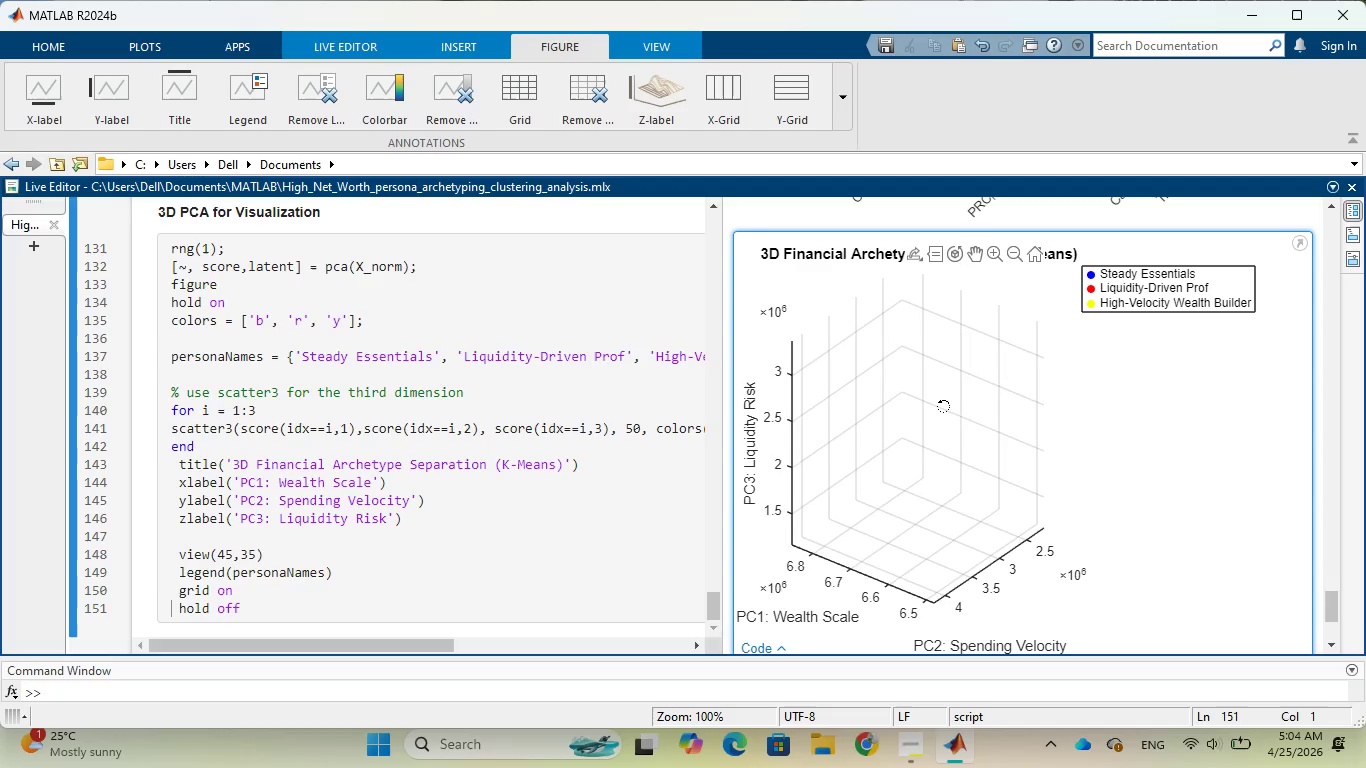 
left_click([942, 406])
 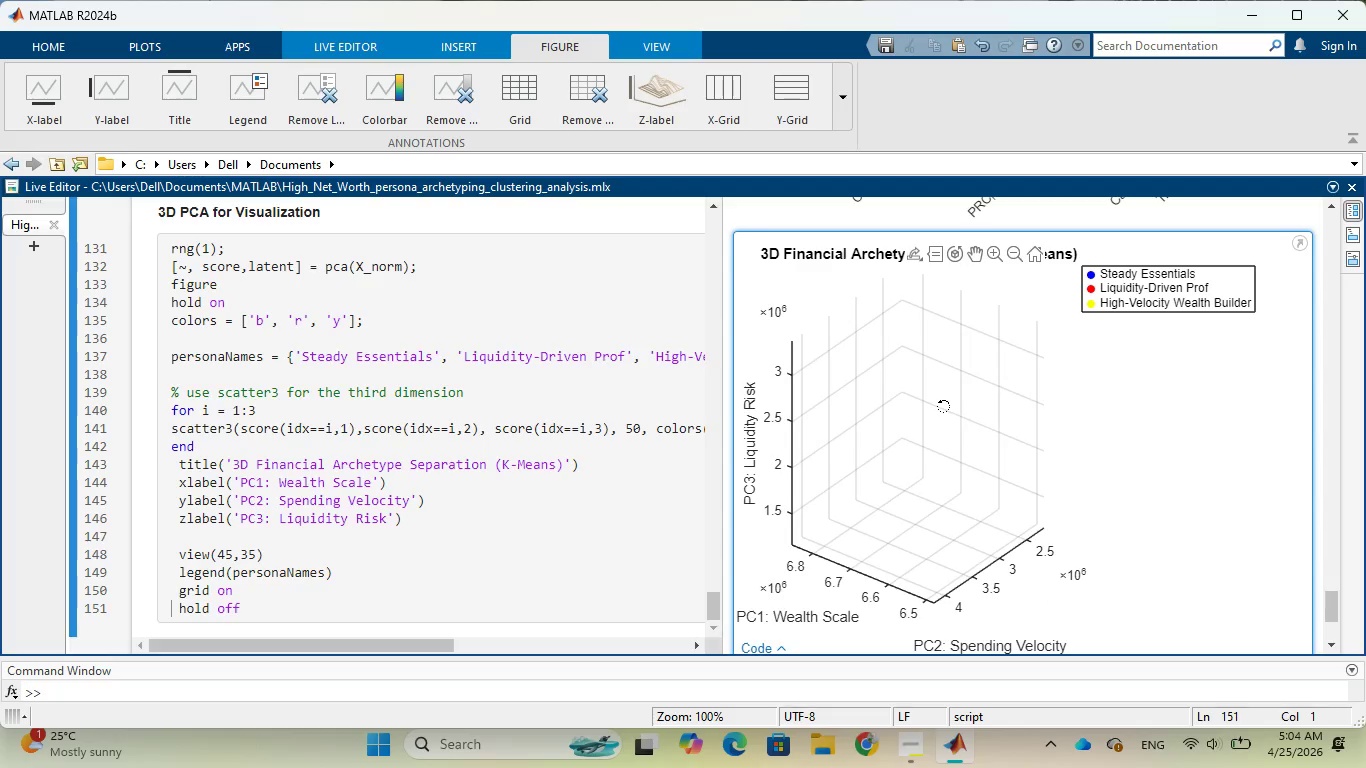 
scroll: coordinate [942, 406], scroll_direction: down, amount: 29.0
 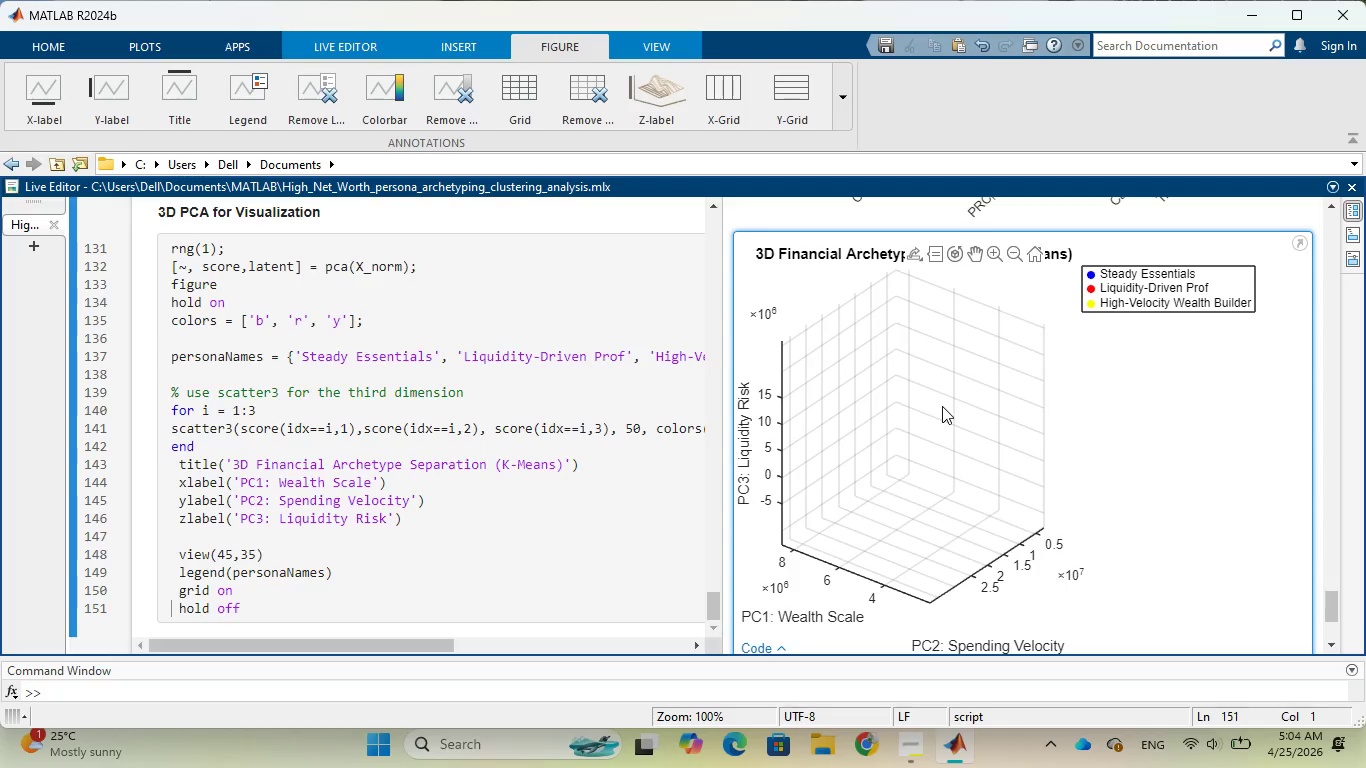 
scroll: coordinate [942, 406], scroll_direction: up, amount: 69.0
 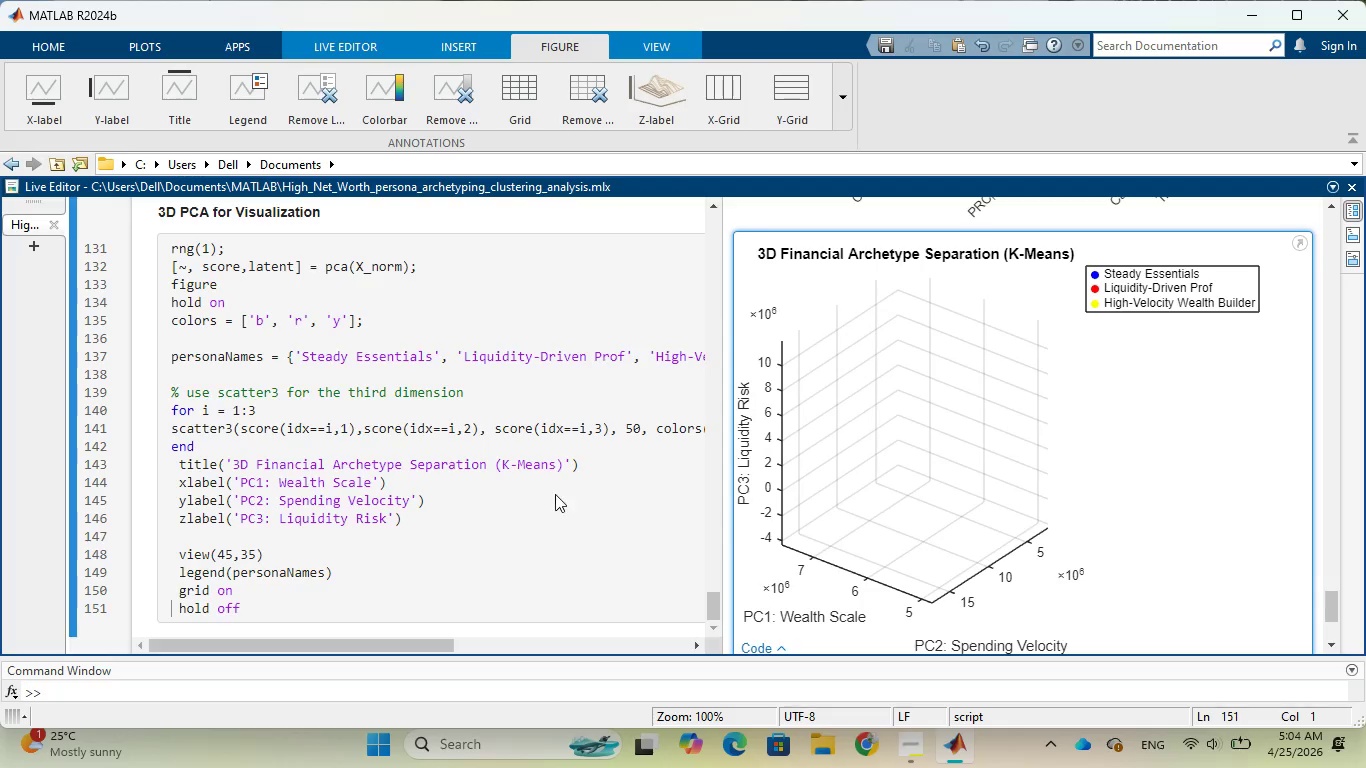 
left_click([555, 494])
 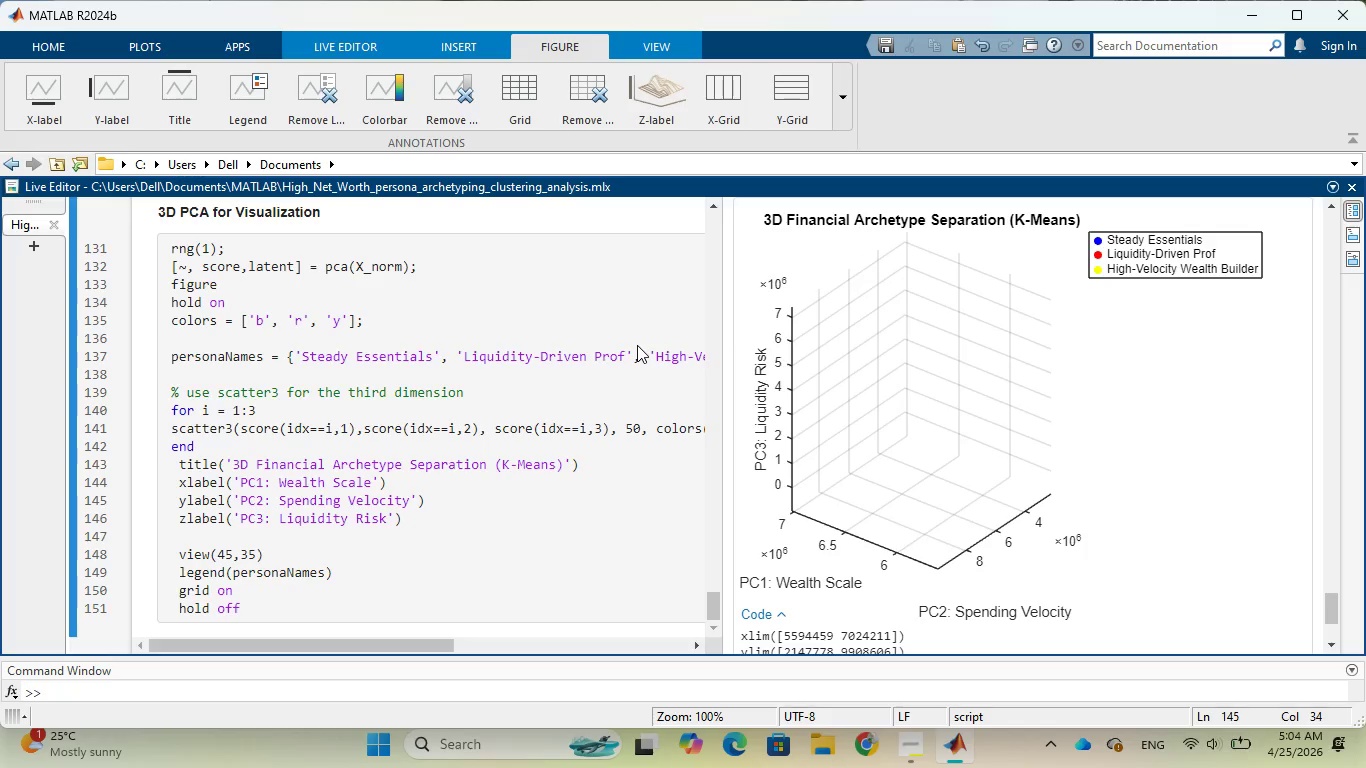 
wait(7.95)
 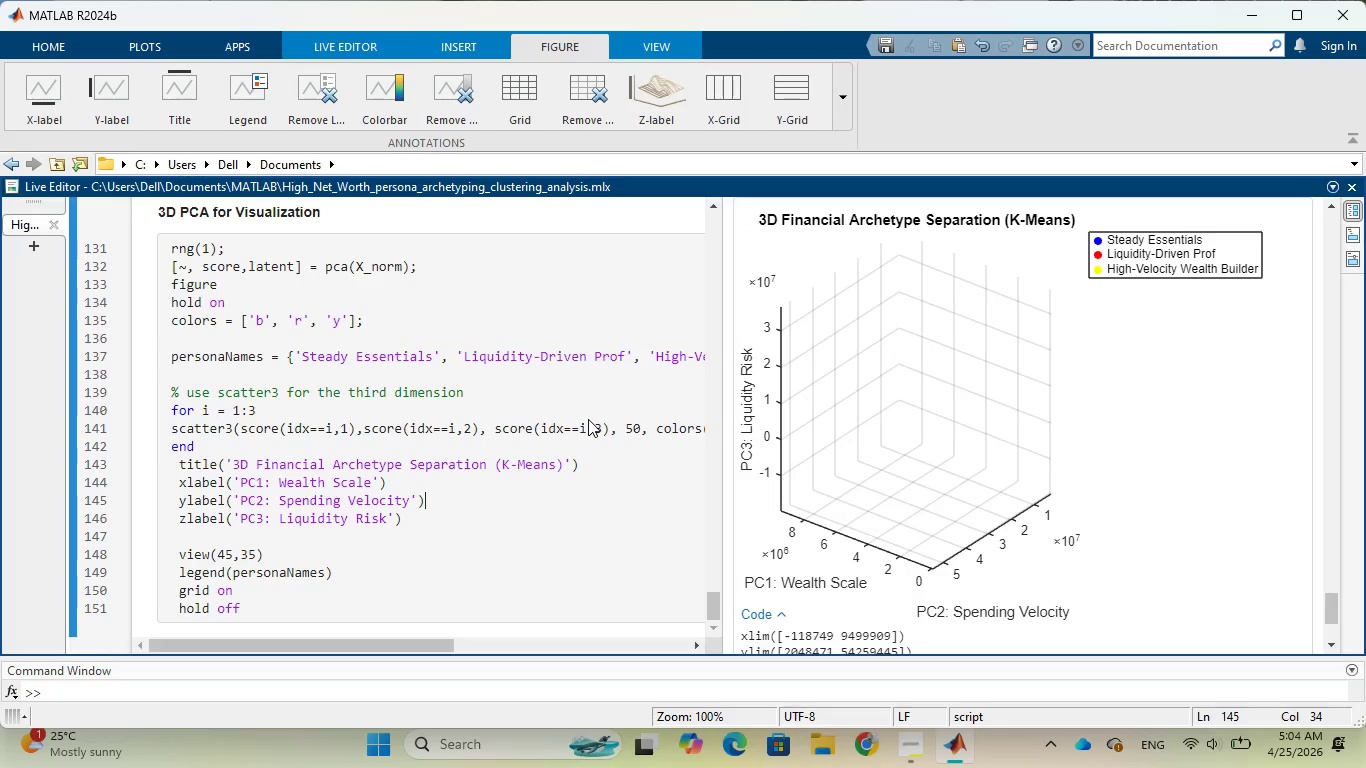 
left_click([315, 51])
 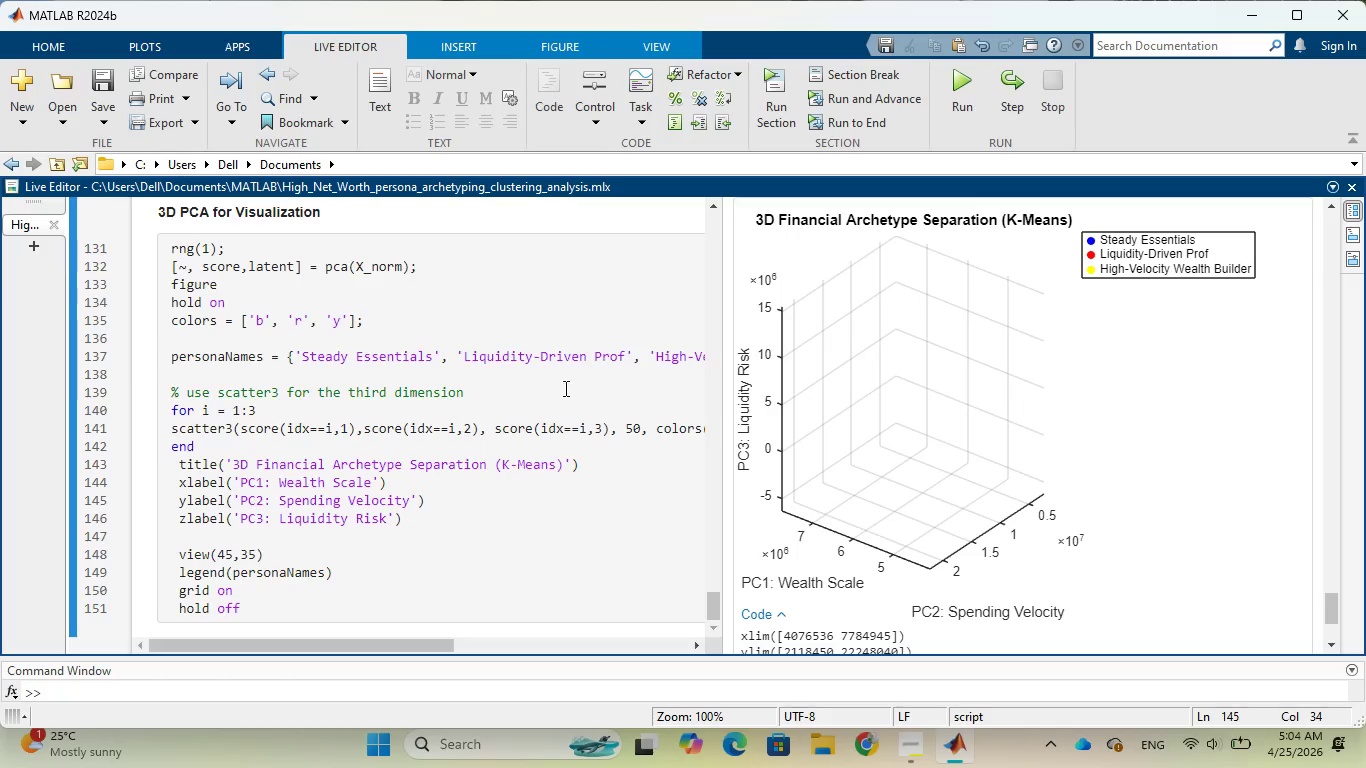 
left_click([576, 378])
 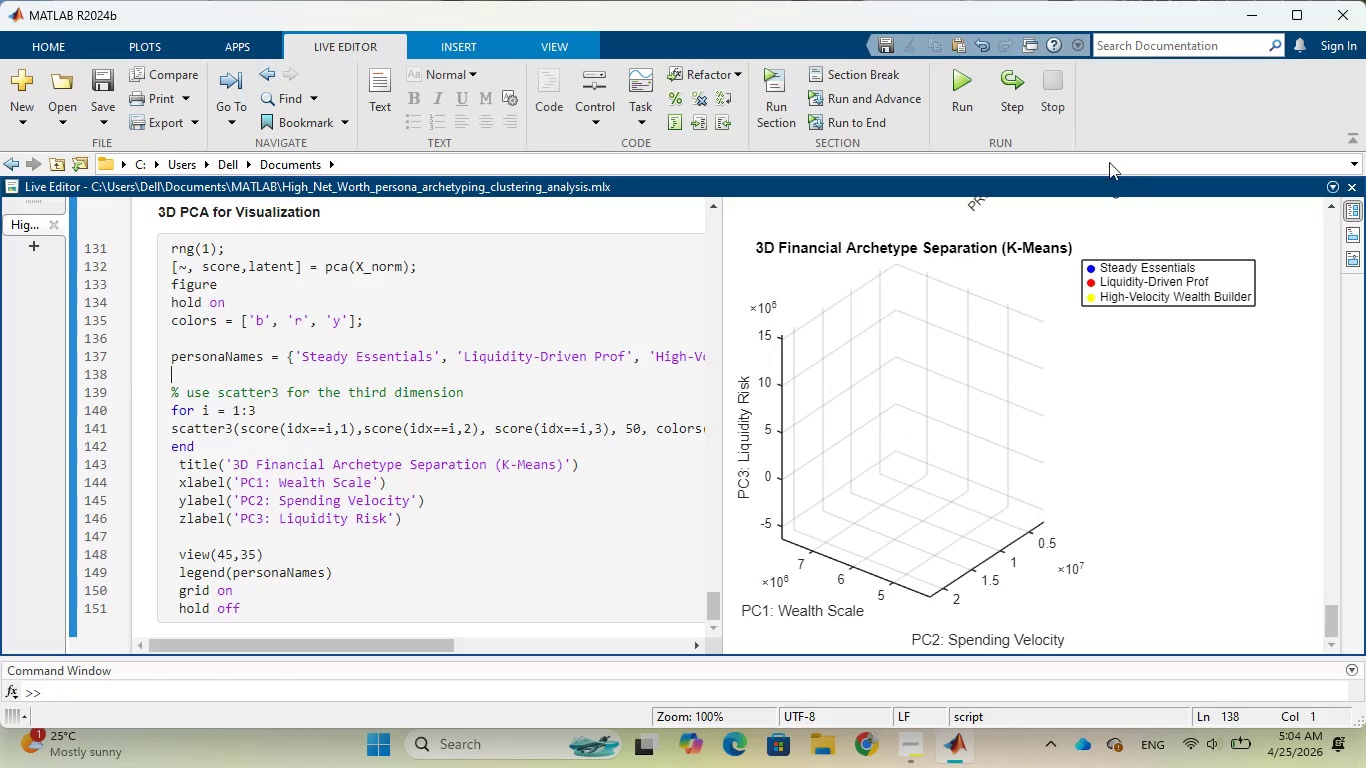 
left_click([960, 104])
 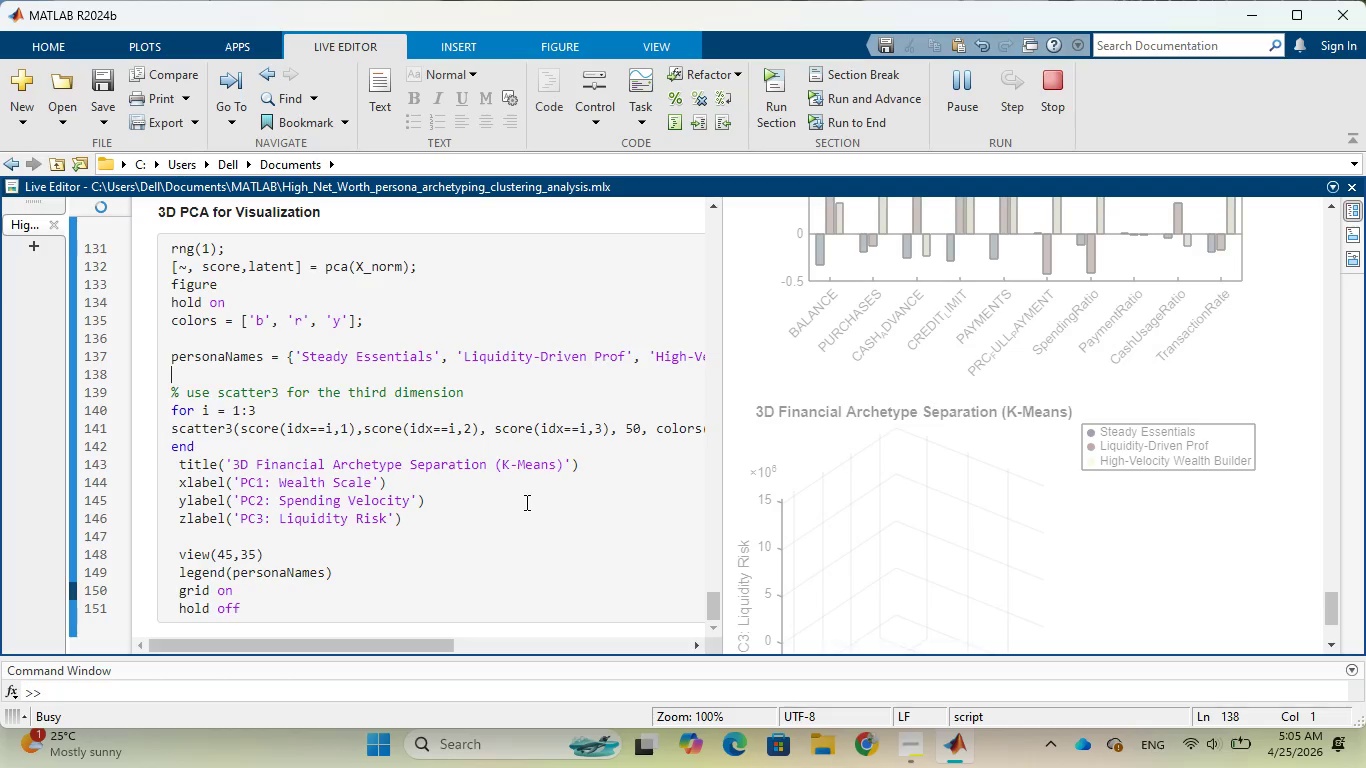 
wait(39.52)
 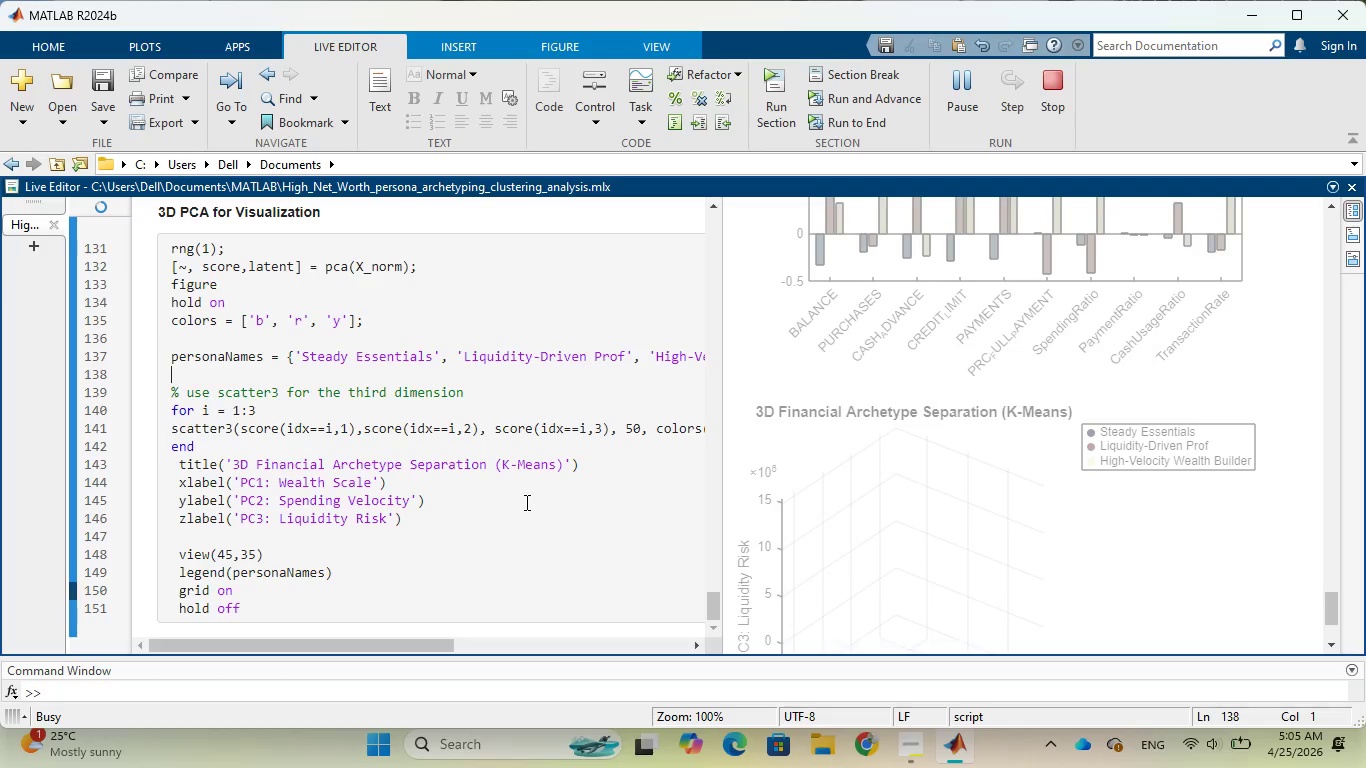 
scroll: coordinate [956, 341], scroll_direction: down, amount: 2.0
 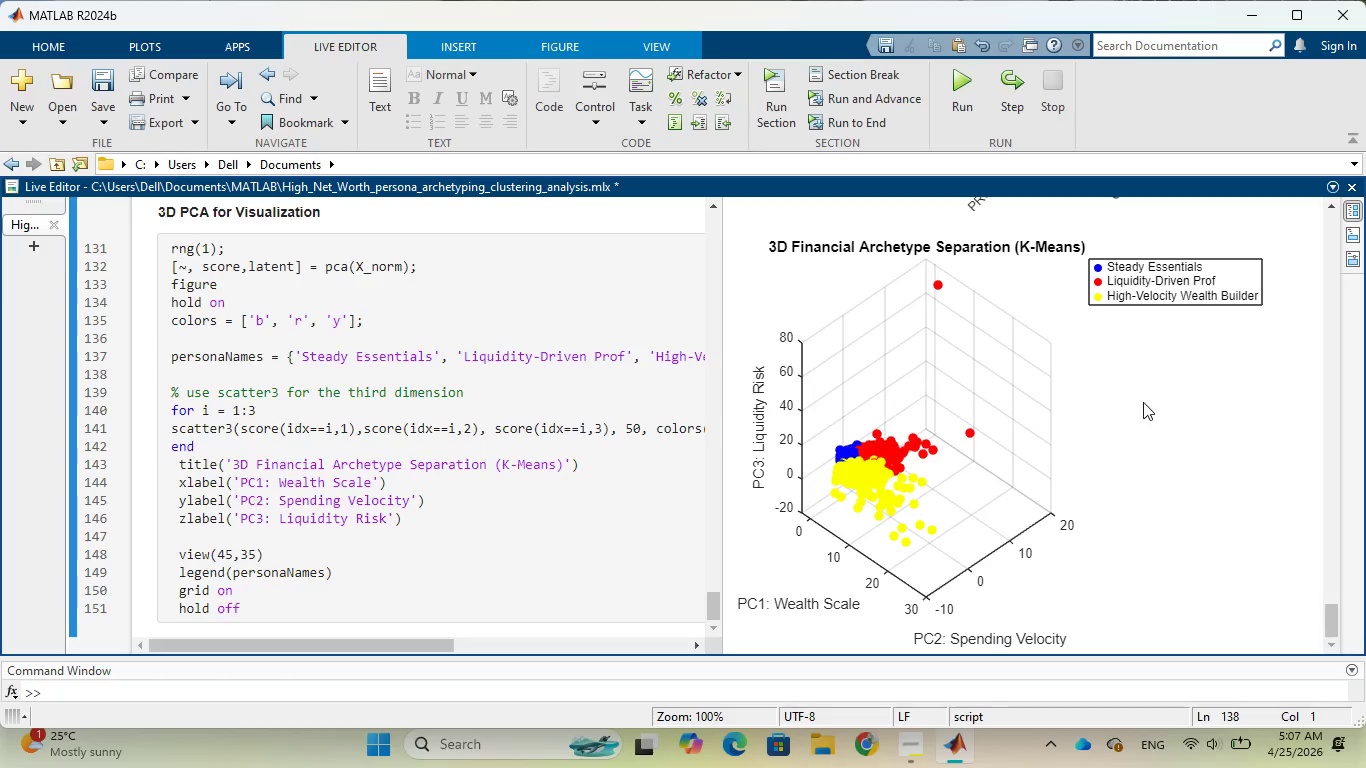 
wait(94.28)
 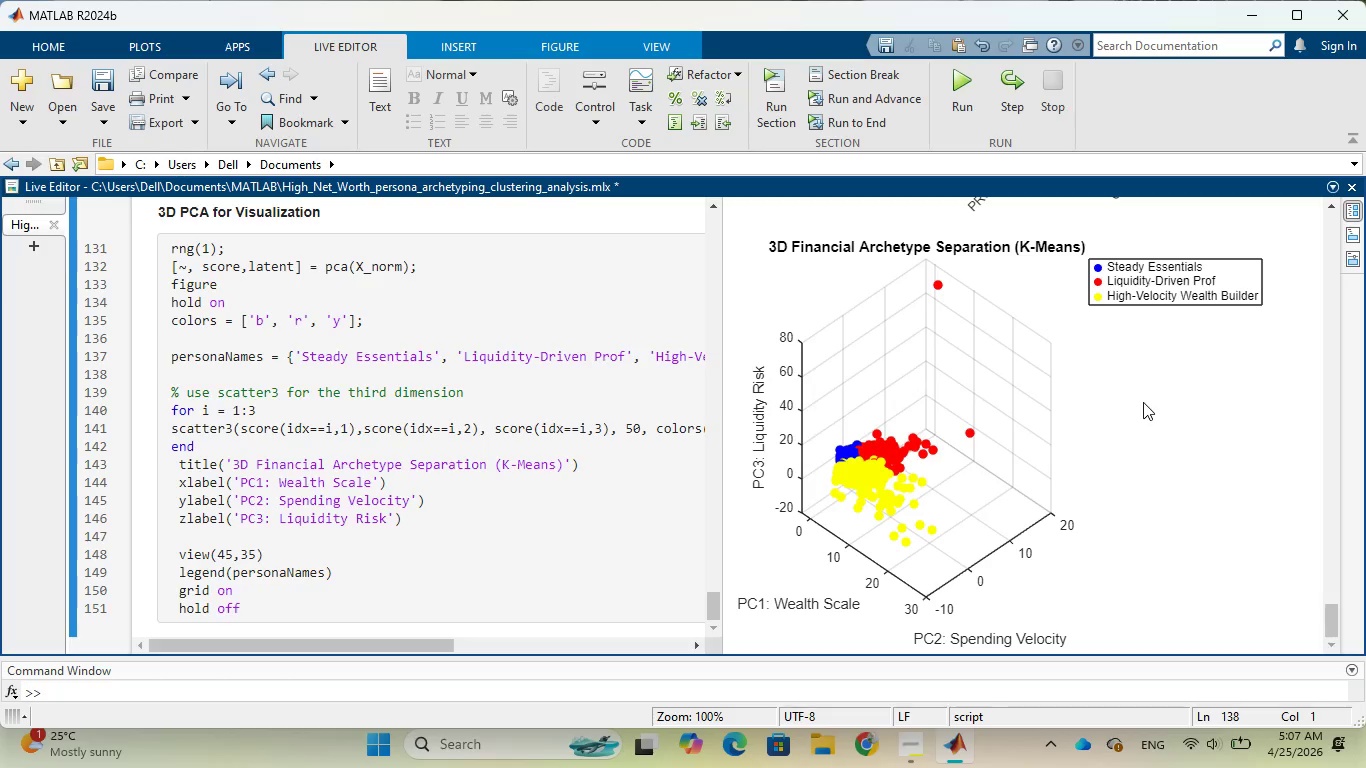 
left_click([1143, 402])
 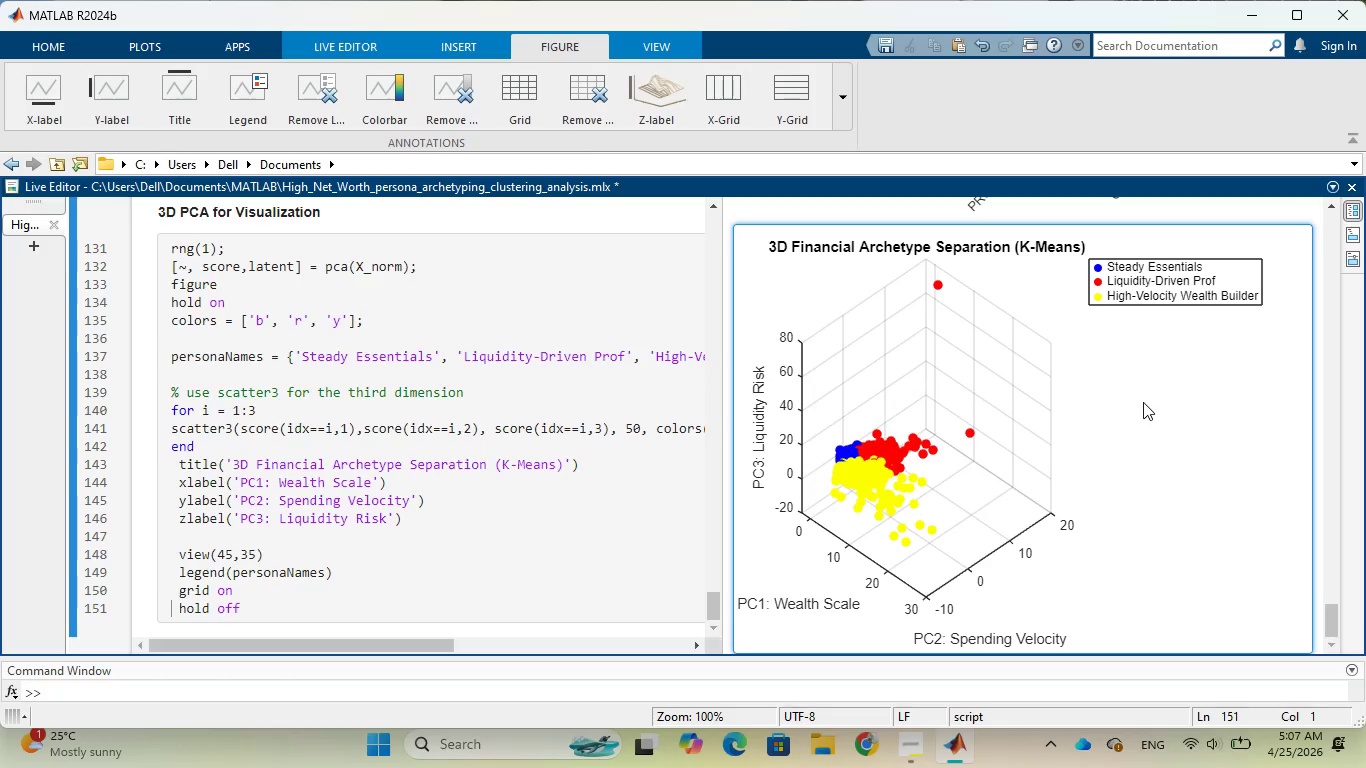 
right_click([1143, 402])
 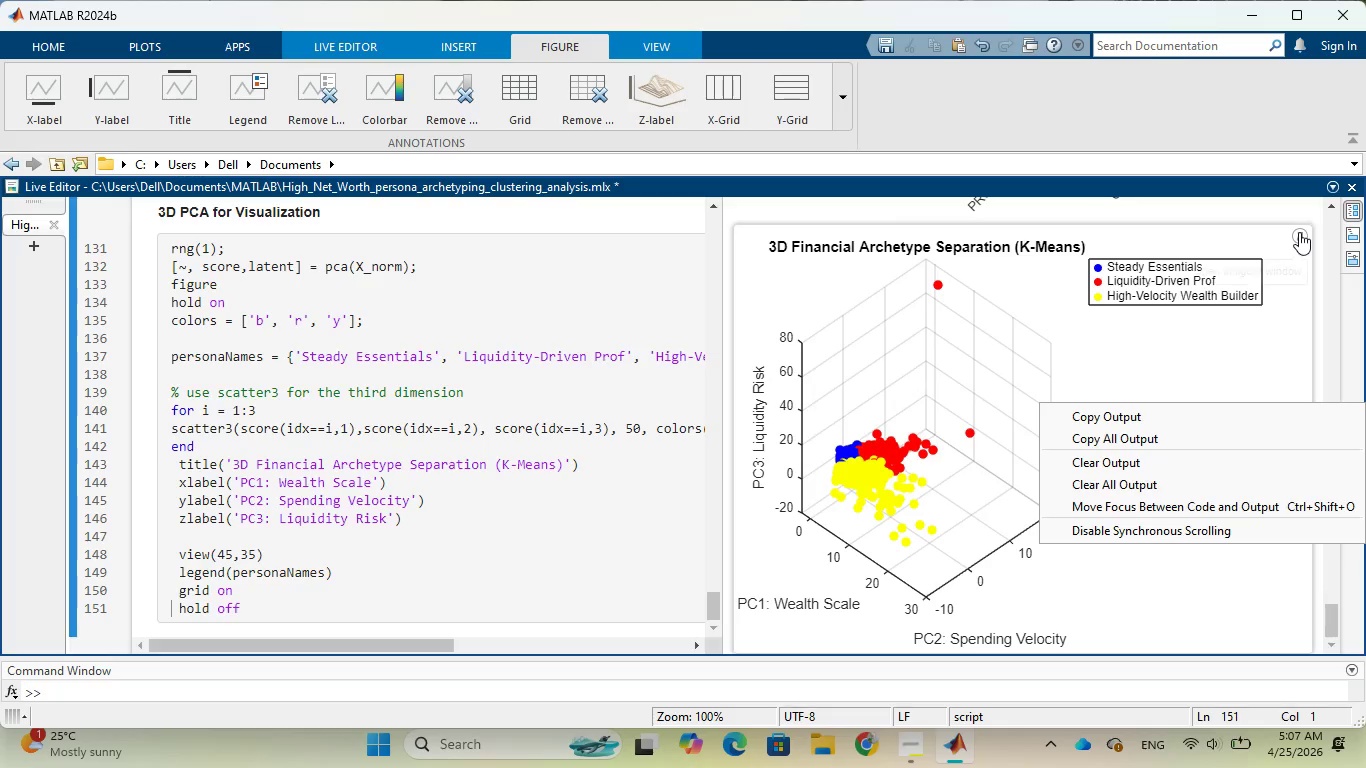 
wait(5.3)
 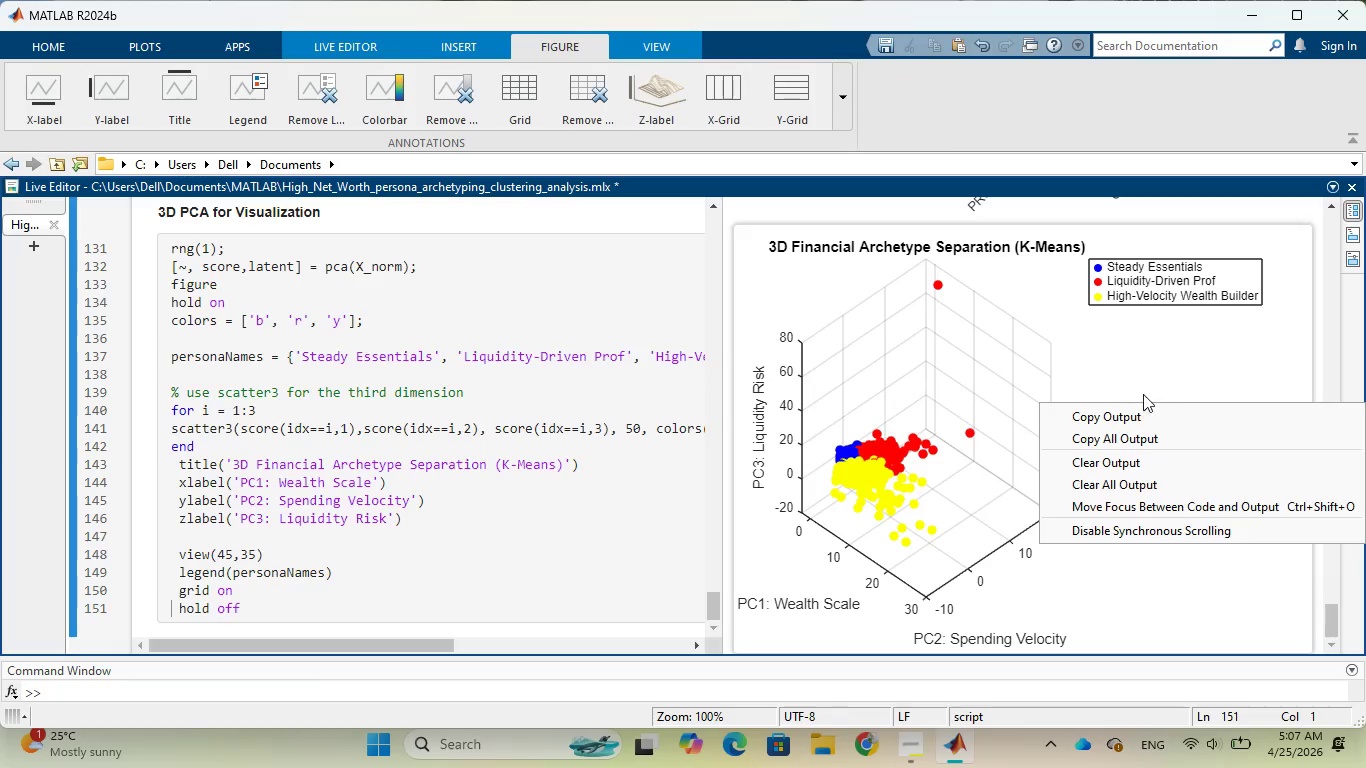 
left_click([1299, 232])
 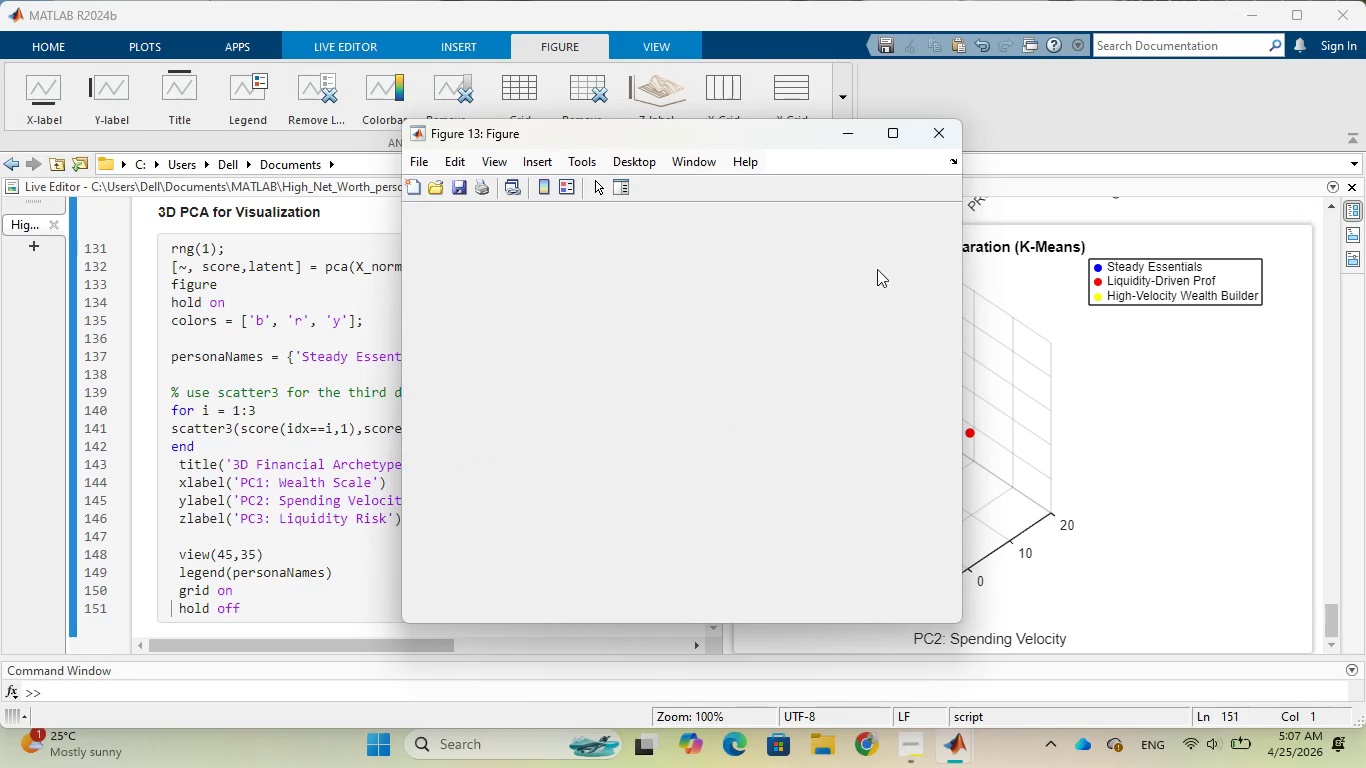 
wait(9.38)
 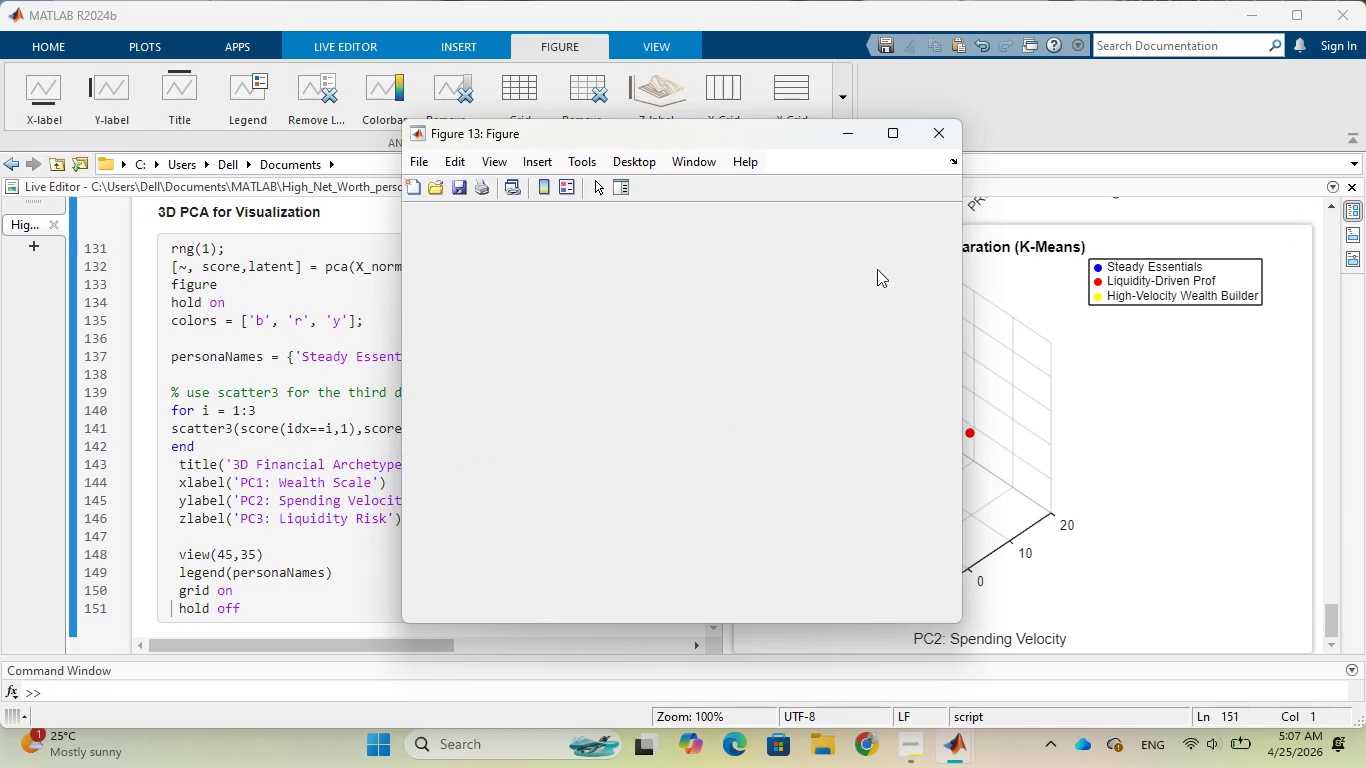 
left_click([903, 139])
 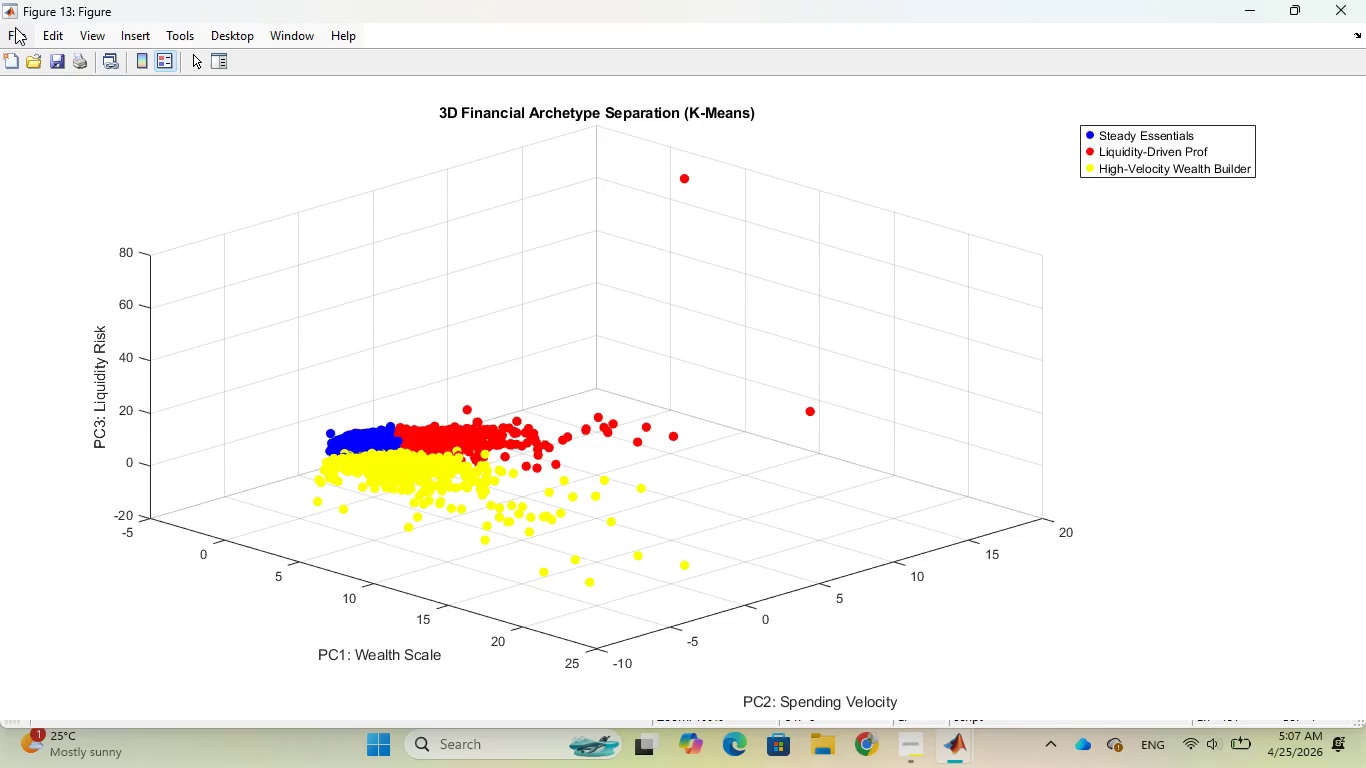 
wait(10.17)
 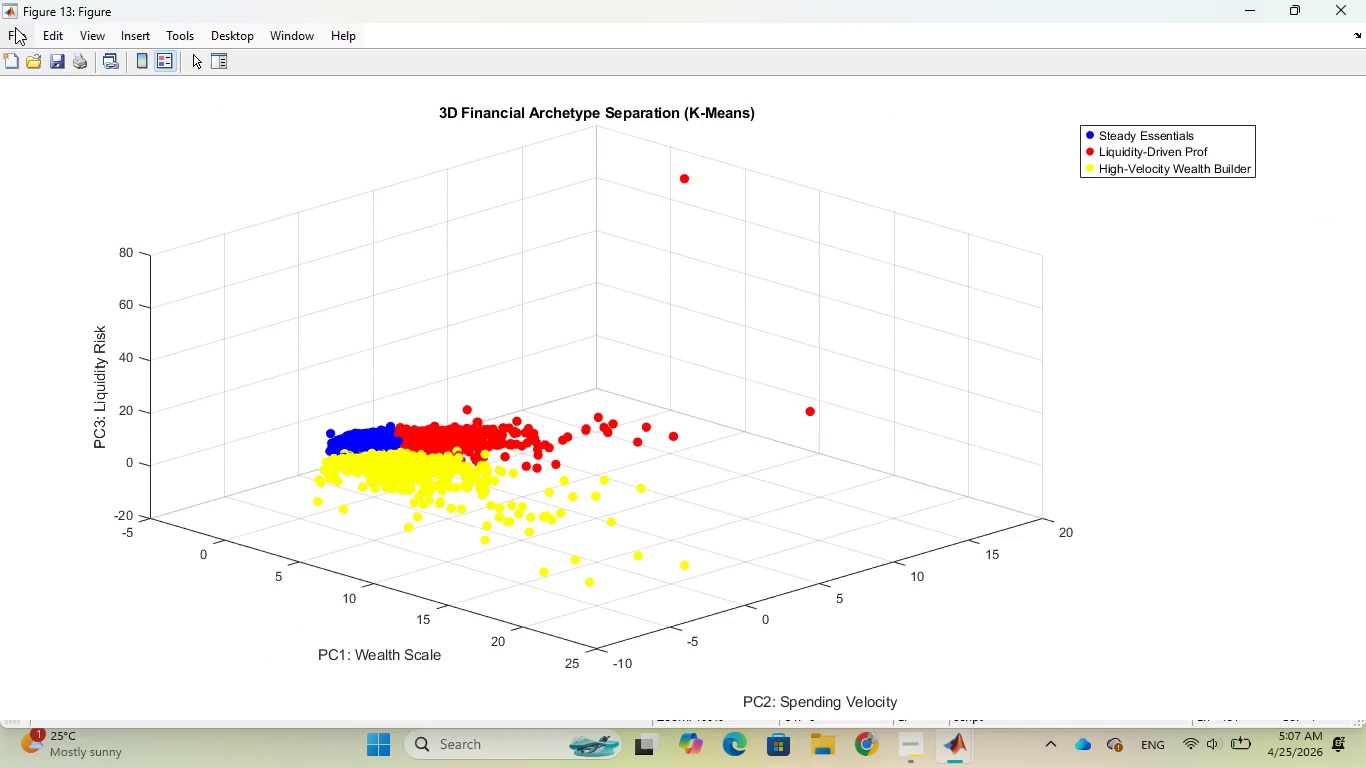 
left_click([15, 27])
 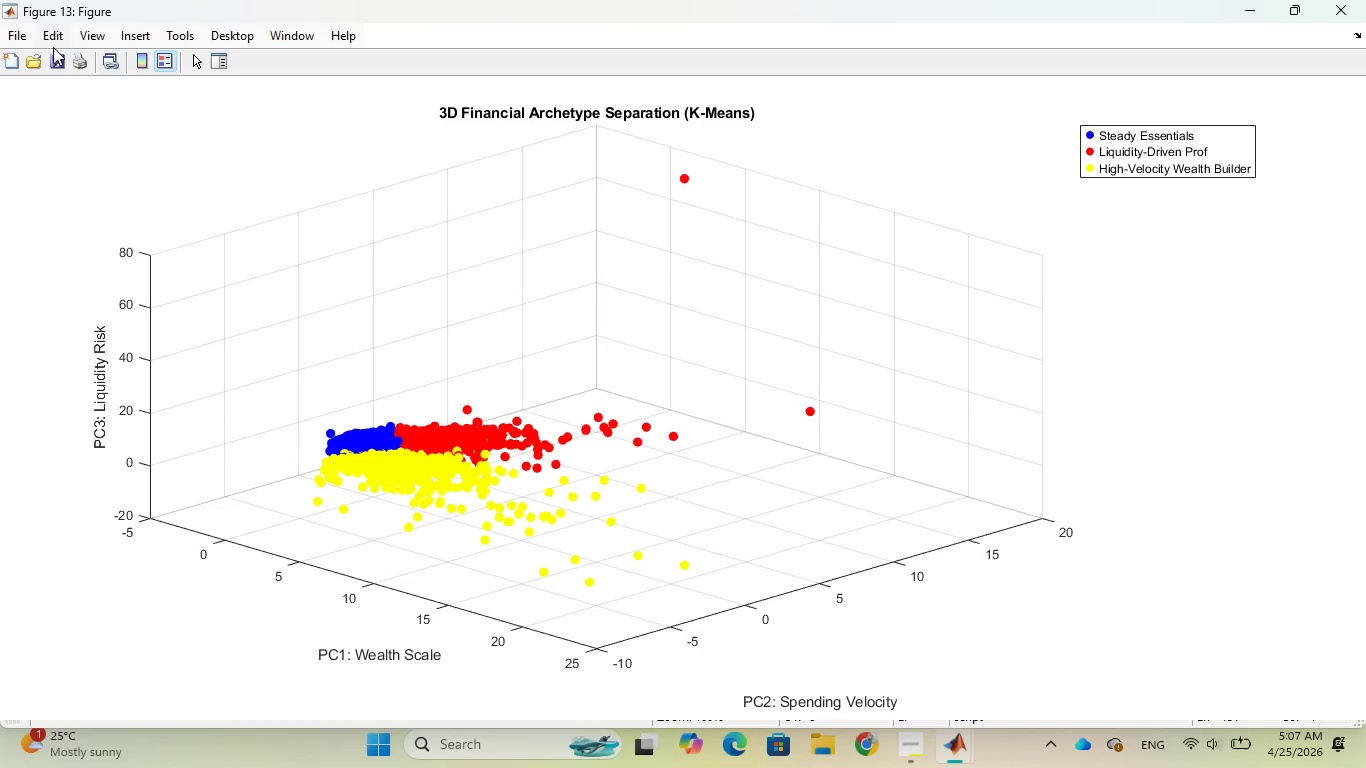 
mouse_move([30, 80])
 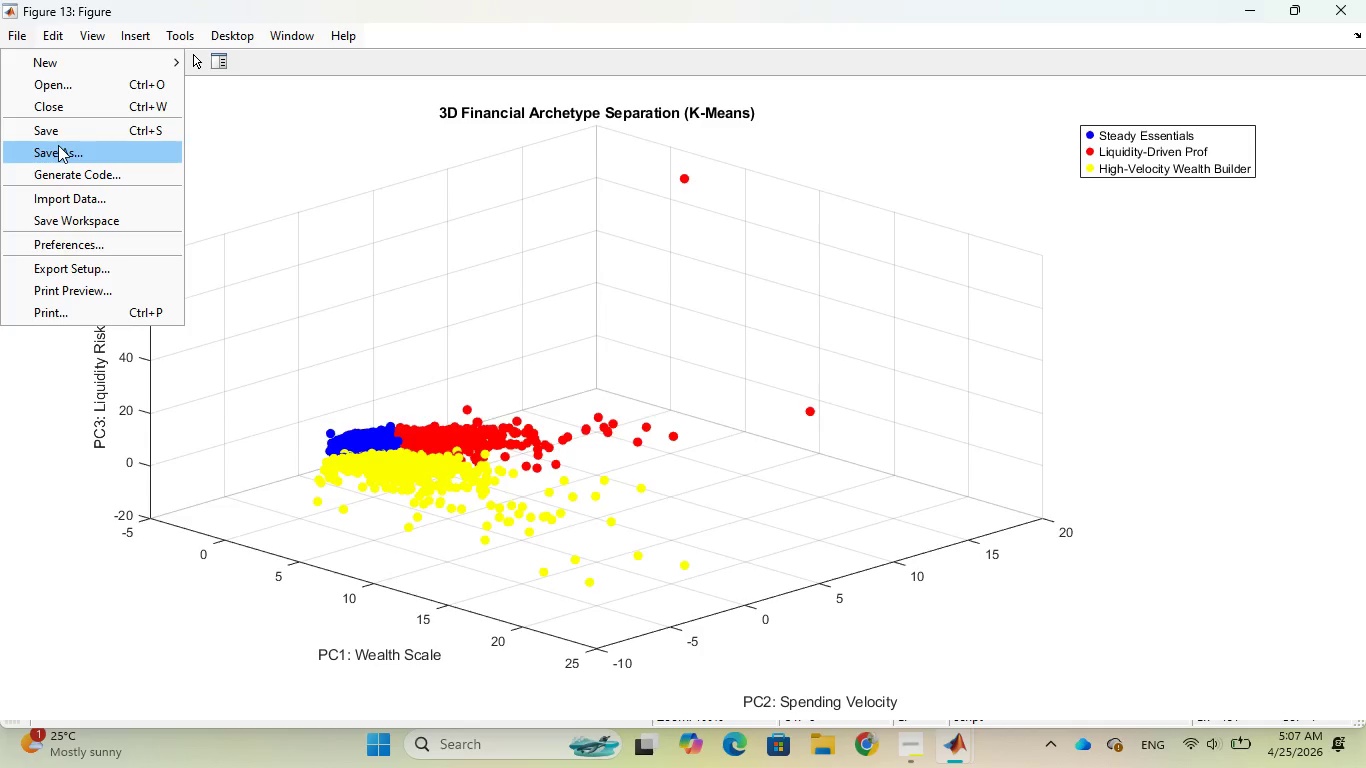 
left_click([58, 145])
 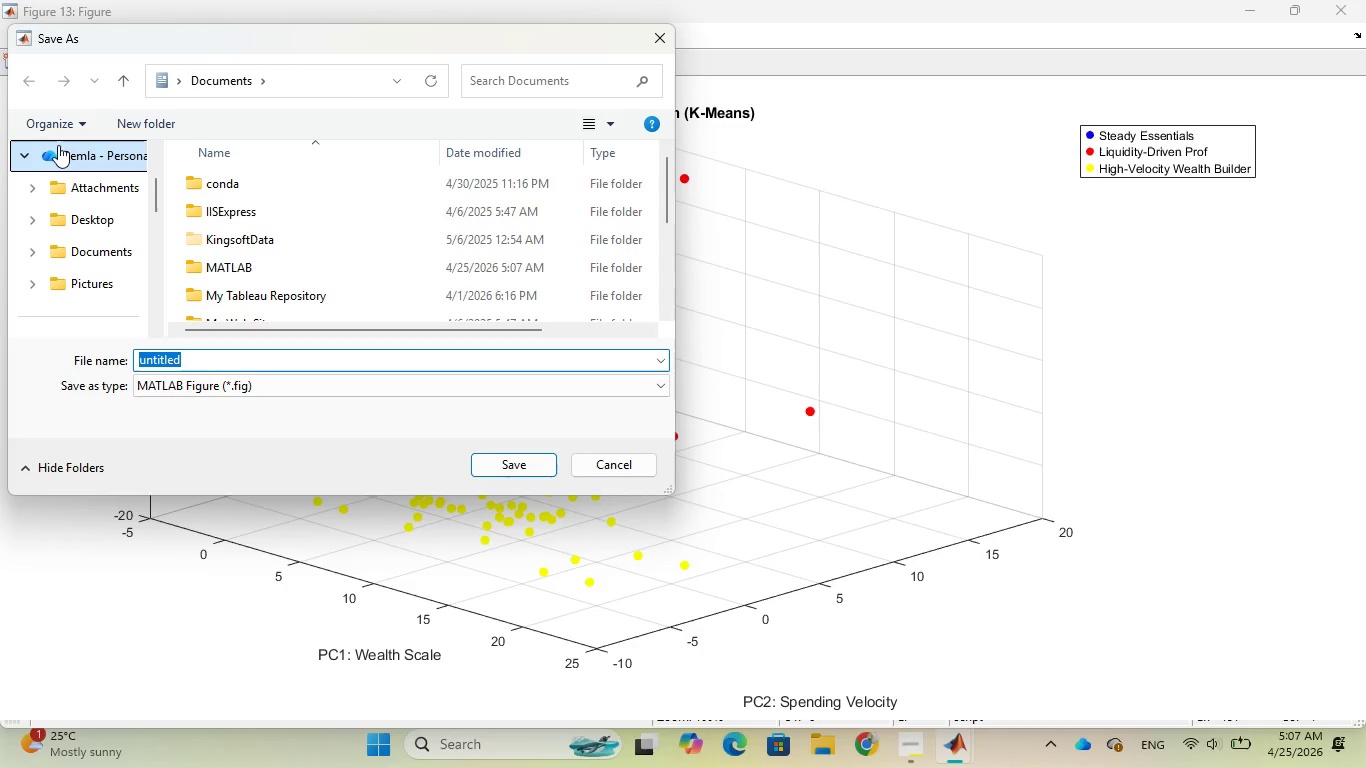 
wait(6.51)
 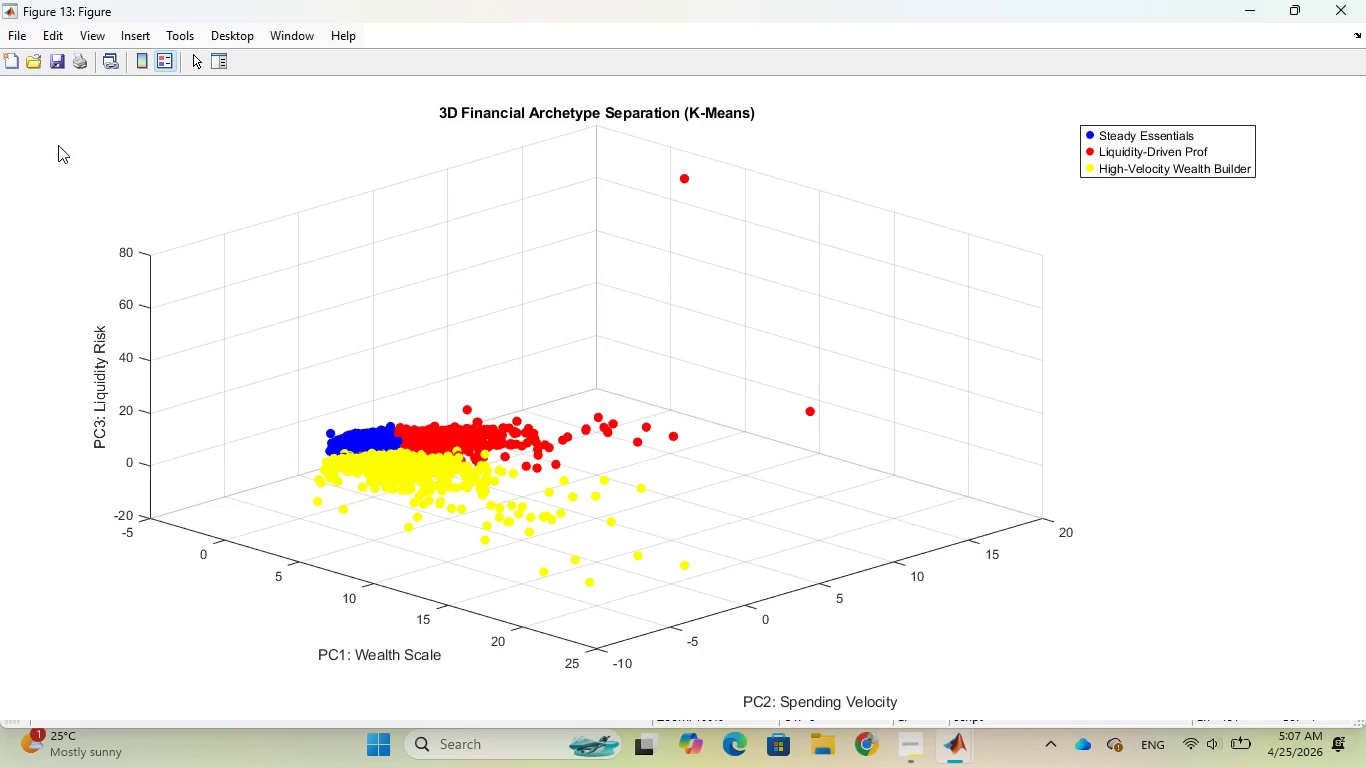 
type(3D Archetype )
 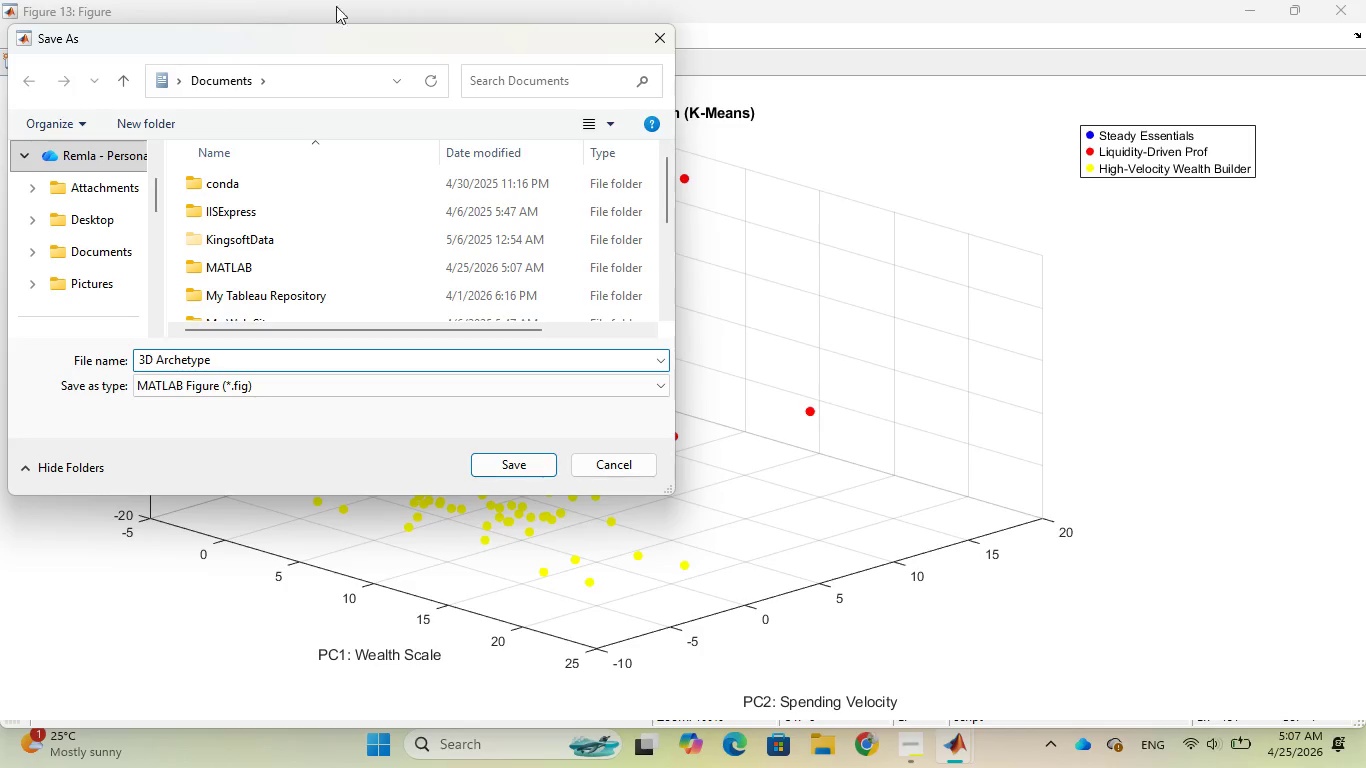 
left_click_drag(start_coordinate=[363, 33], to_coordinate=[552, 179])
 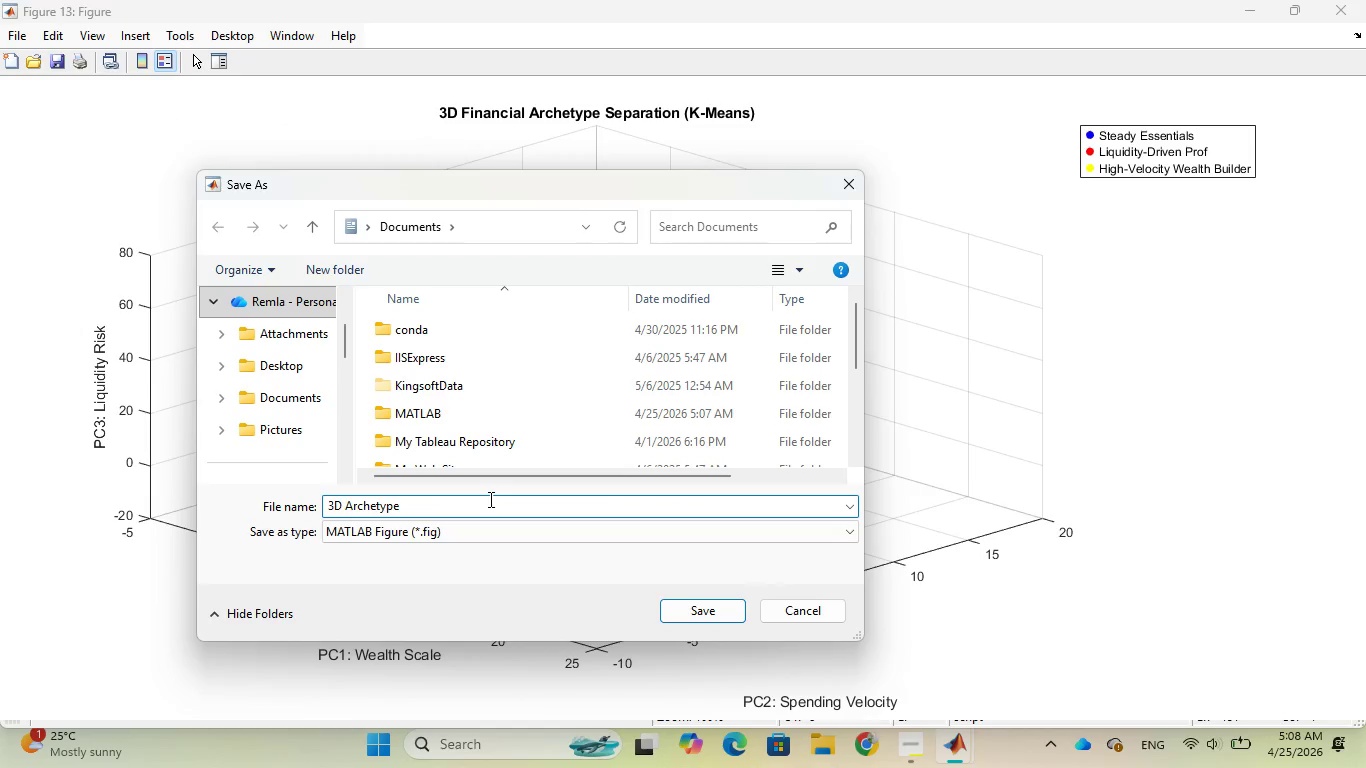 
type(Separation)
 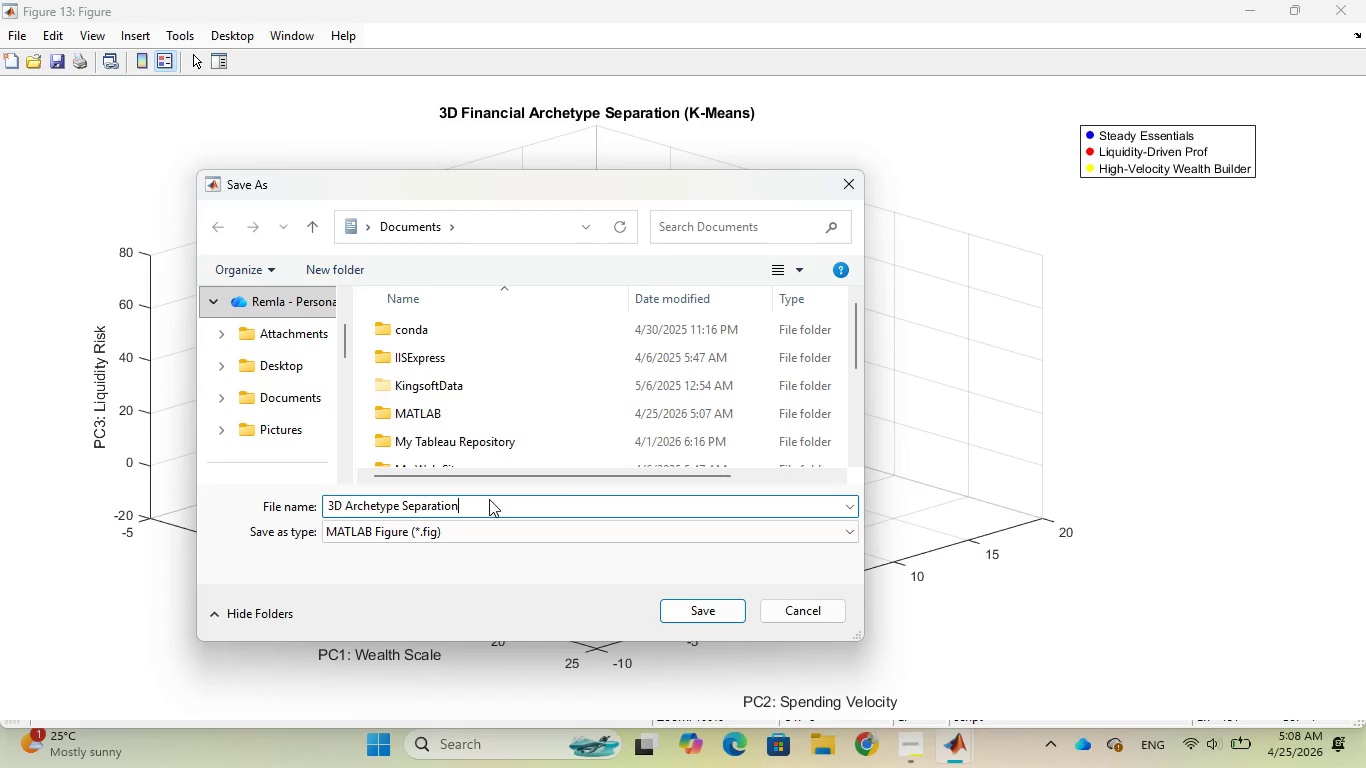 
wait(7.58)
 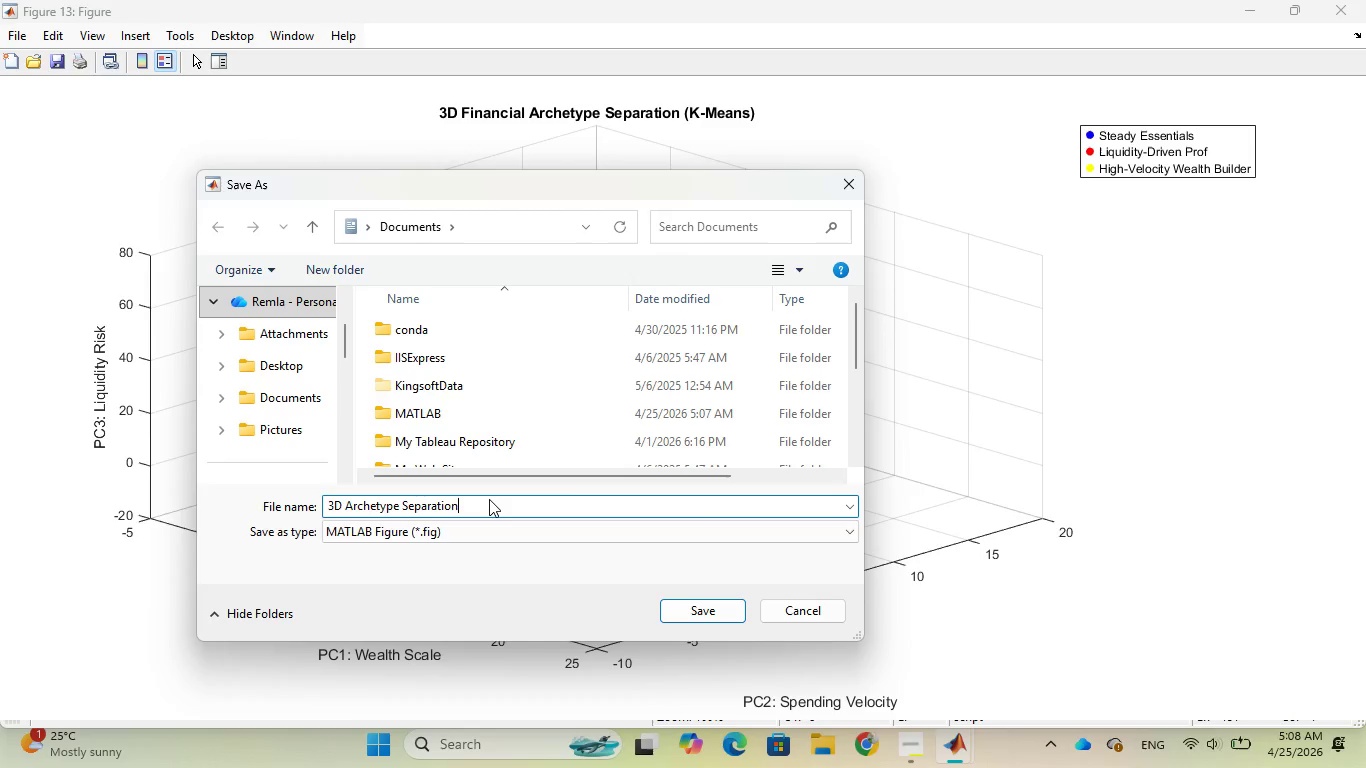 
left_click([445, 413])
 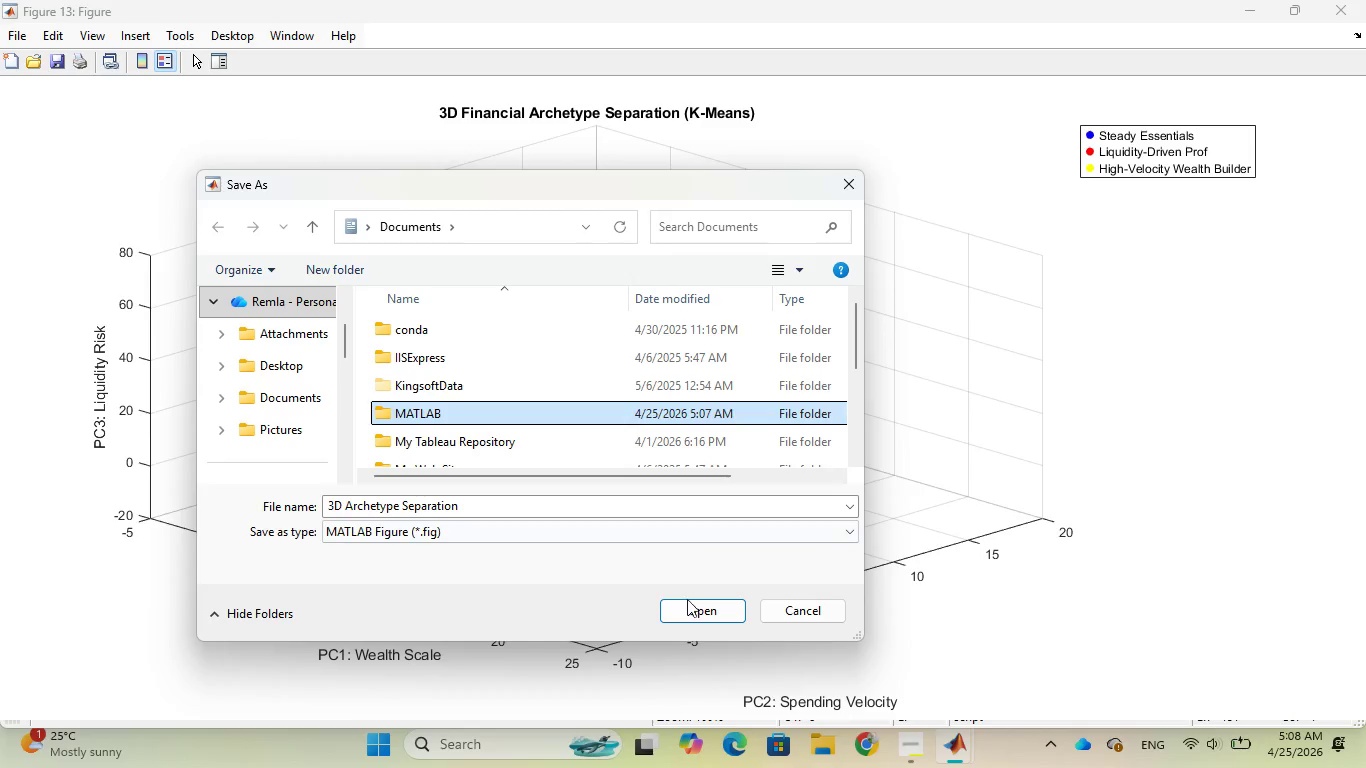 
left_click([690, 610])
 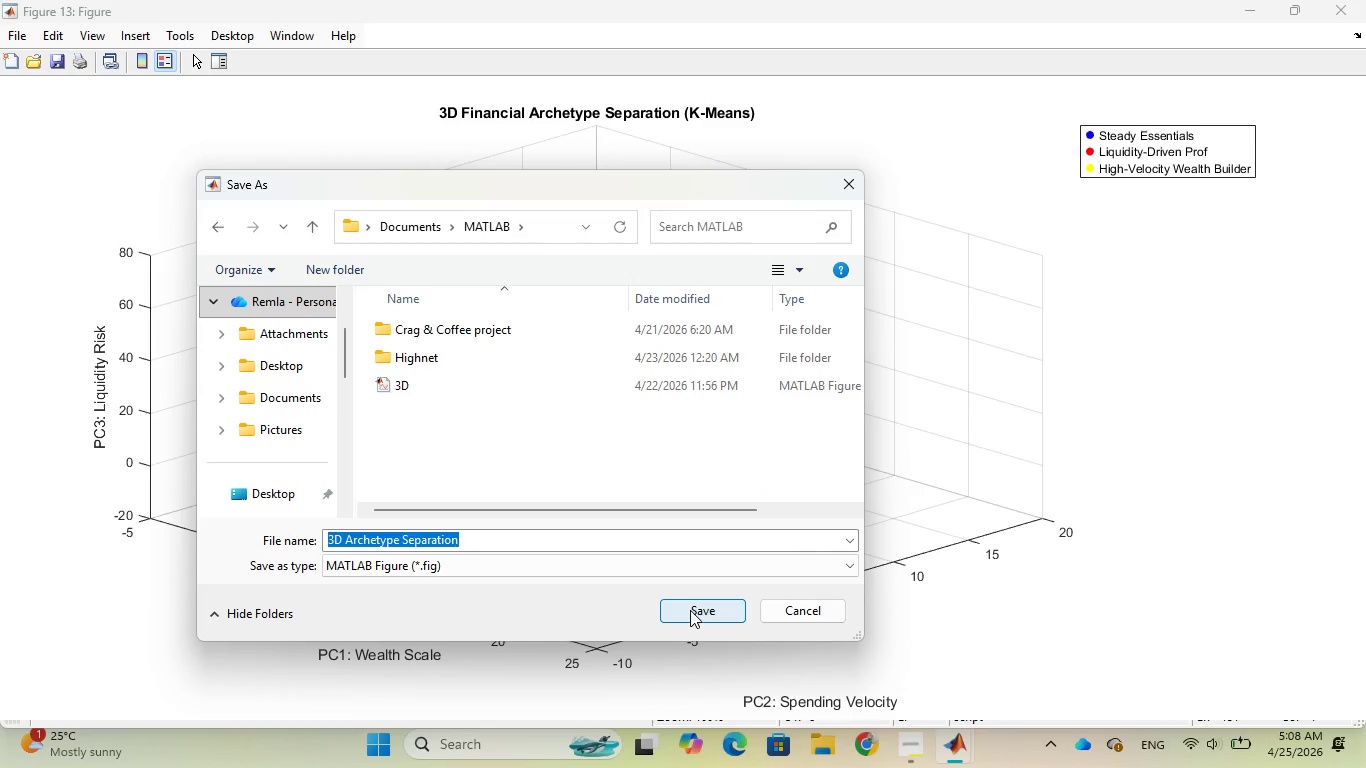 
wait(14.16)
 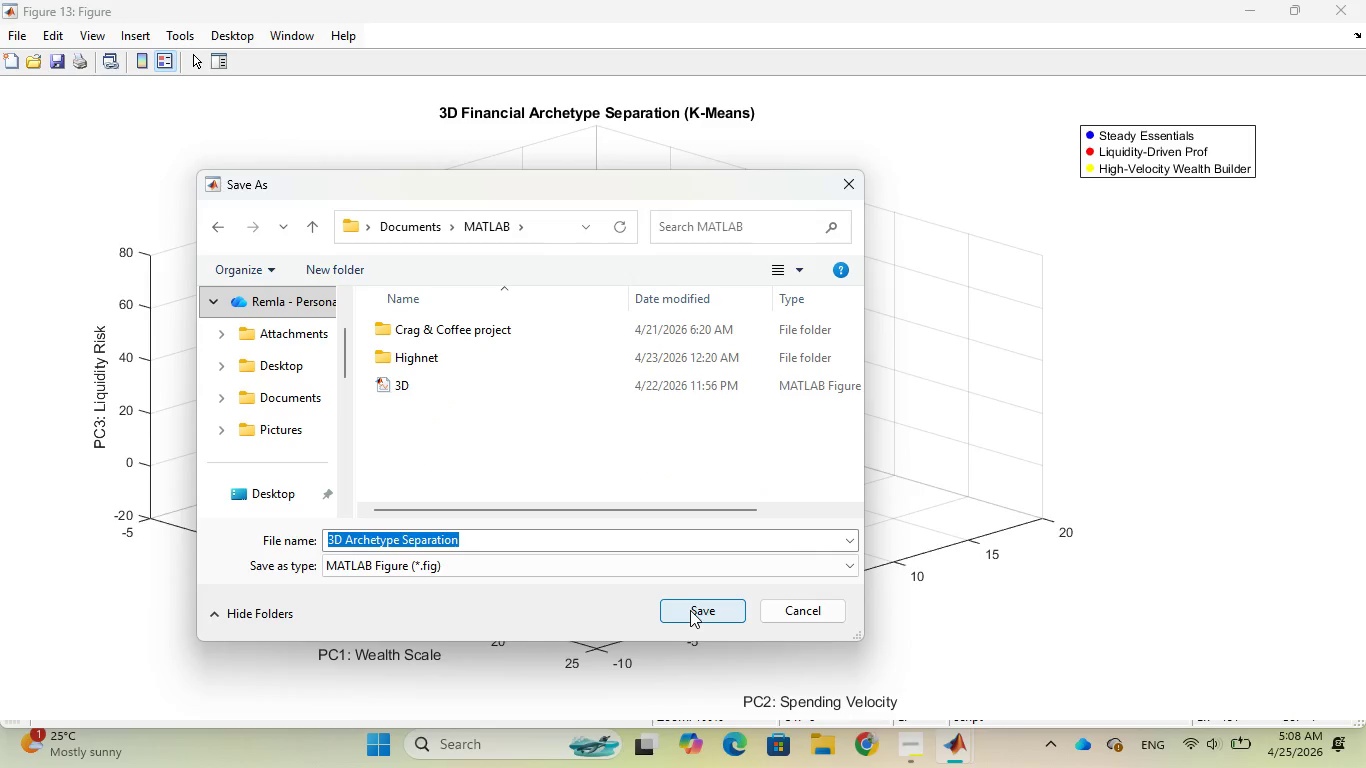 
left_click([587, 356])
 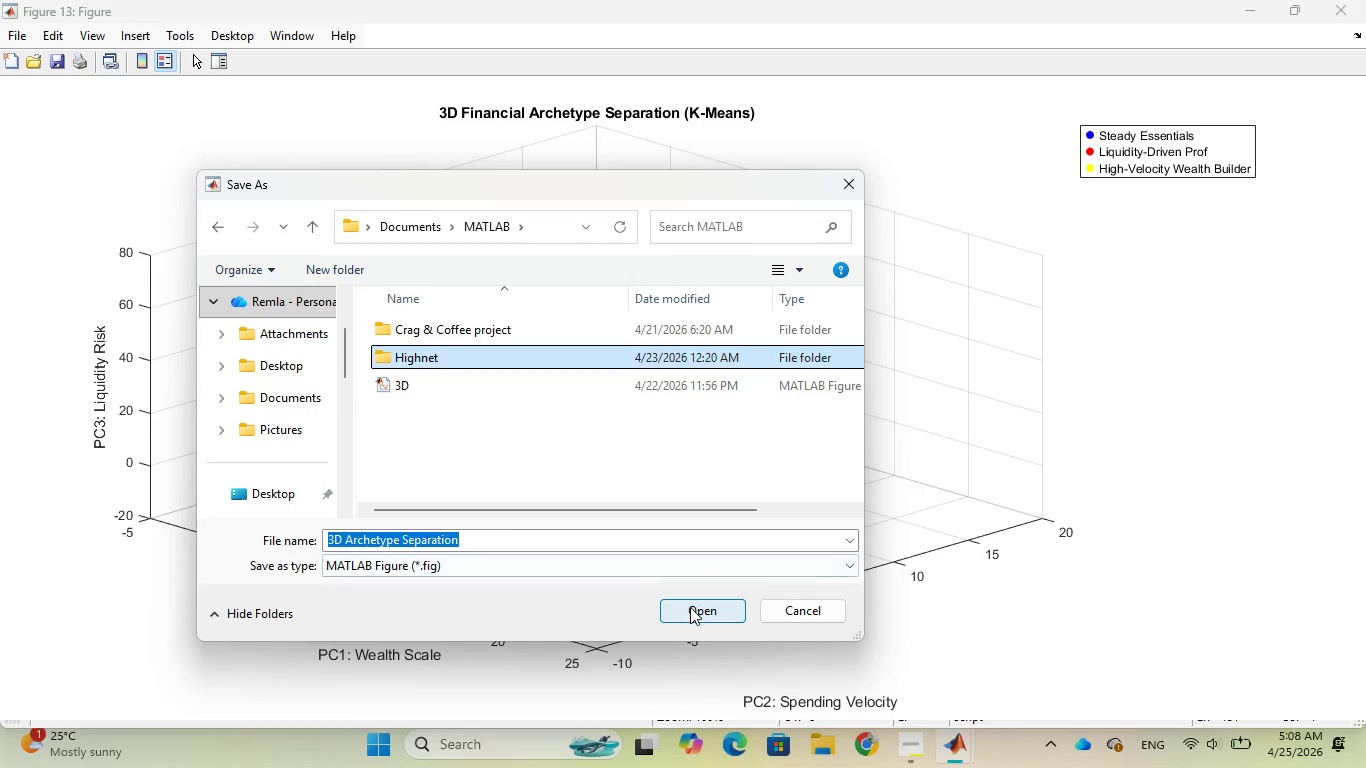 
left_click([690, 607])
 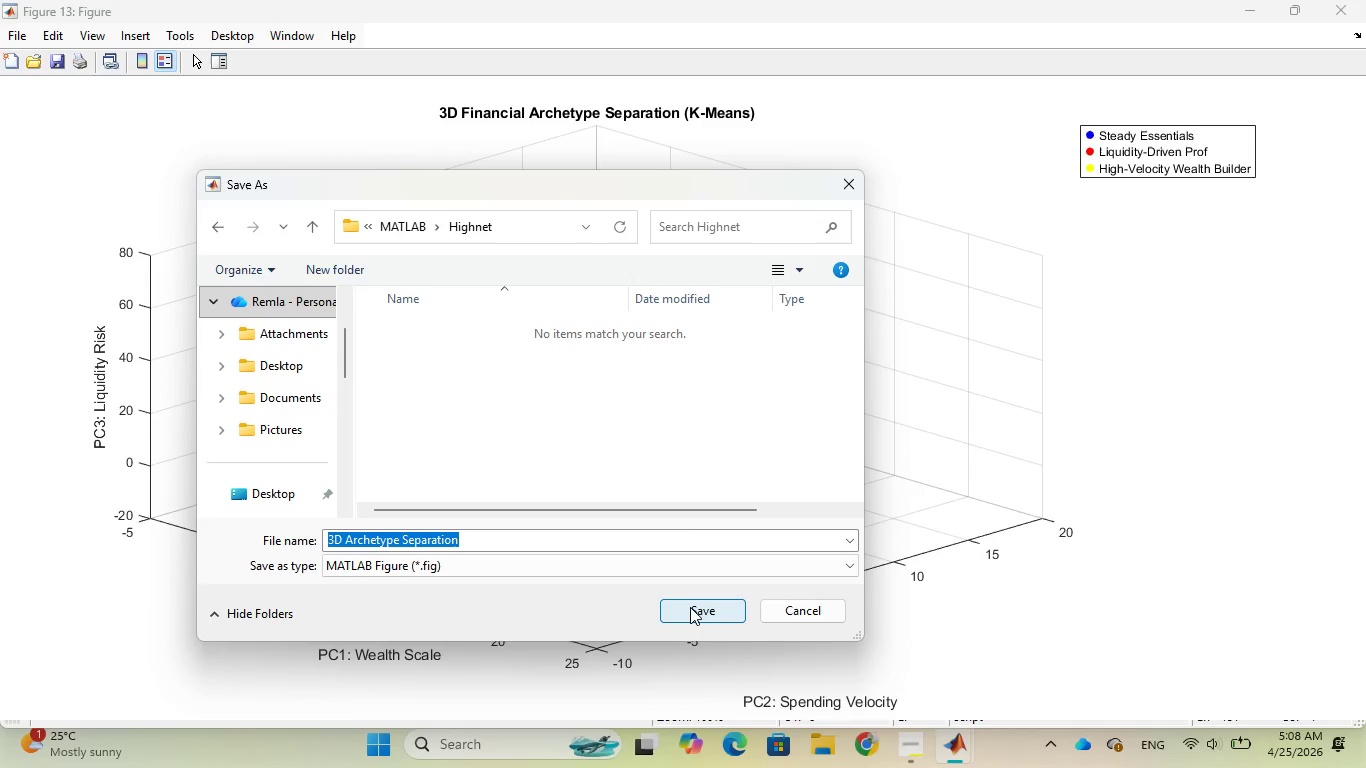 
left_click([690, 607])
 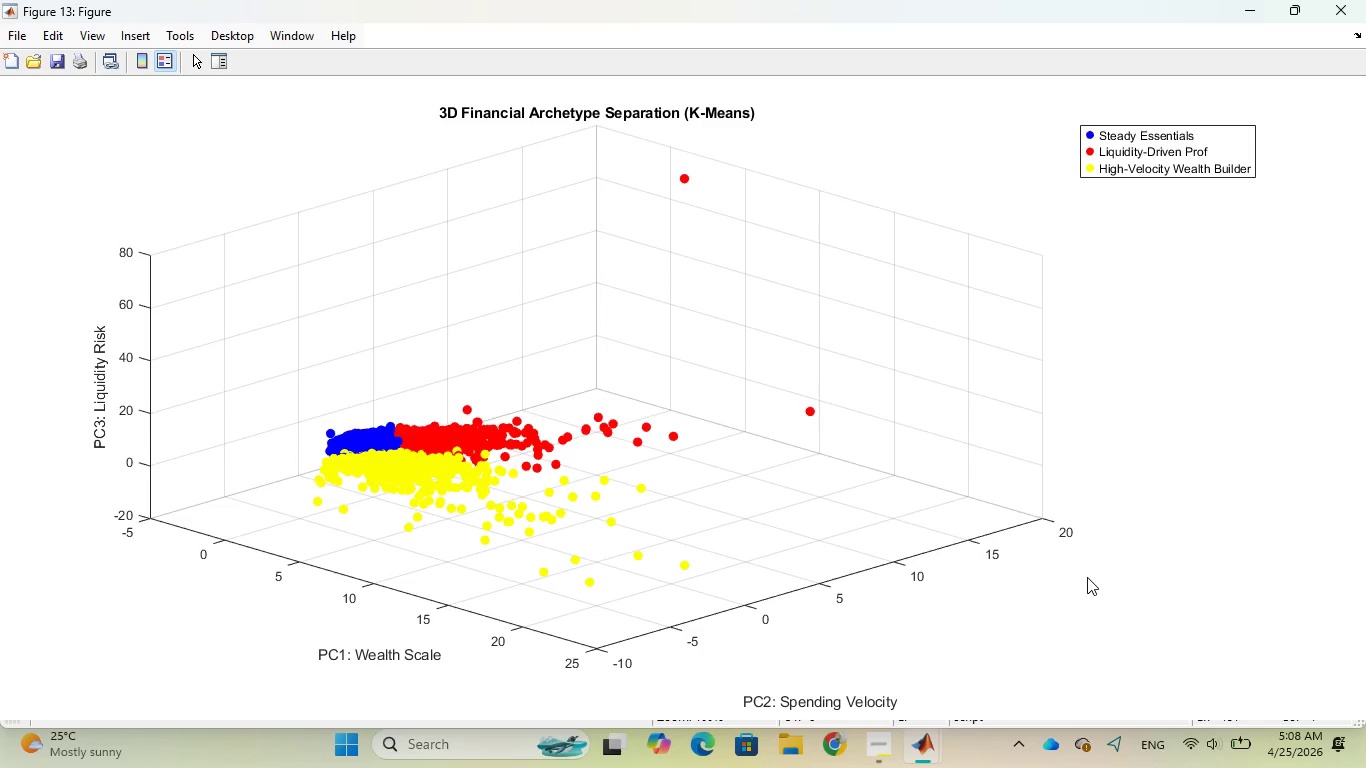 
wait(15.97)
 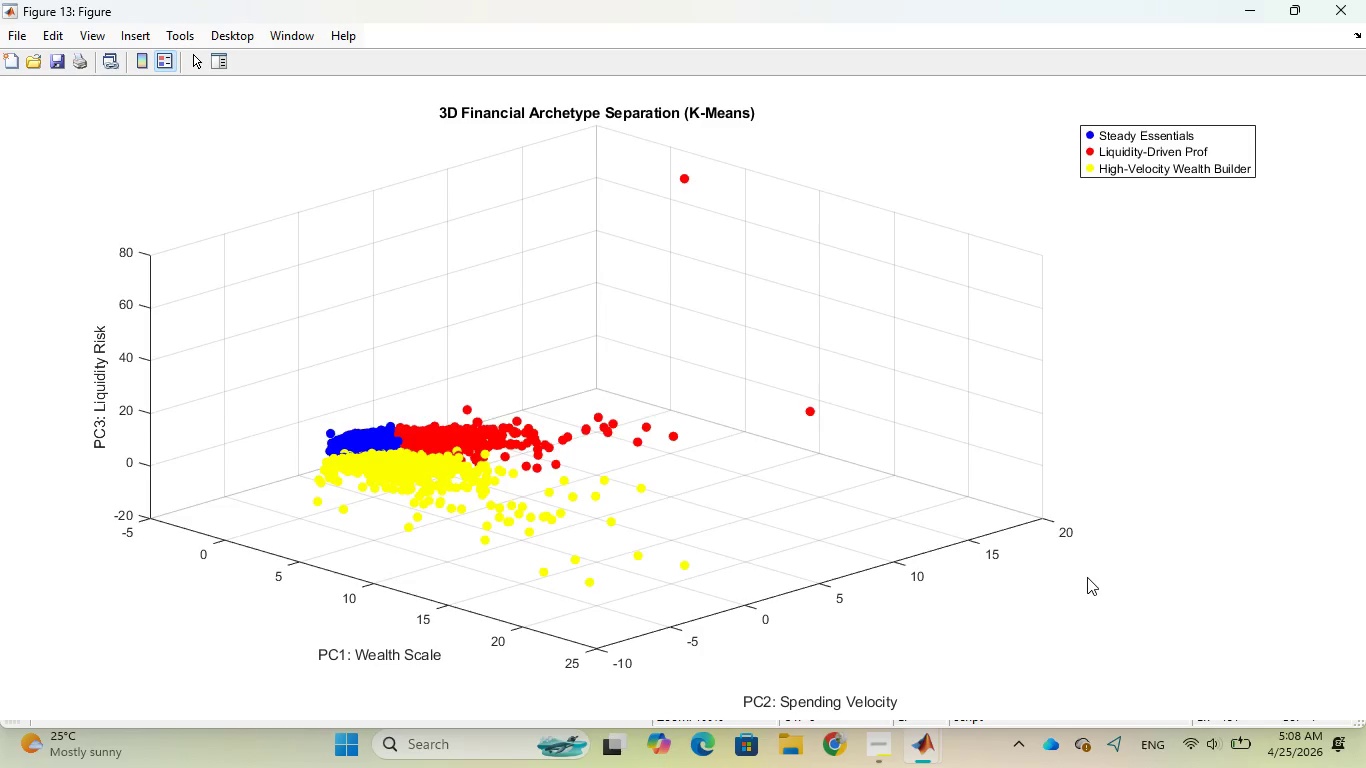 
left_click([1252, 12])
 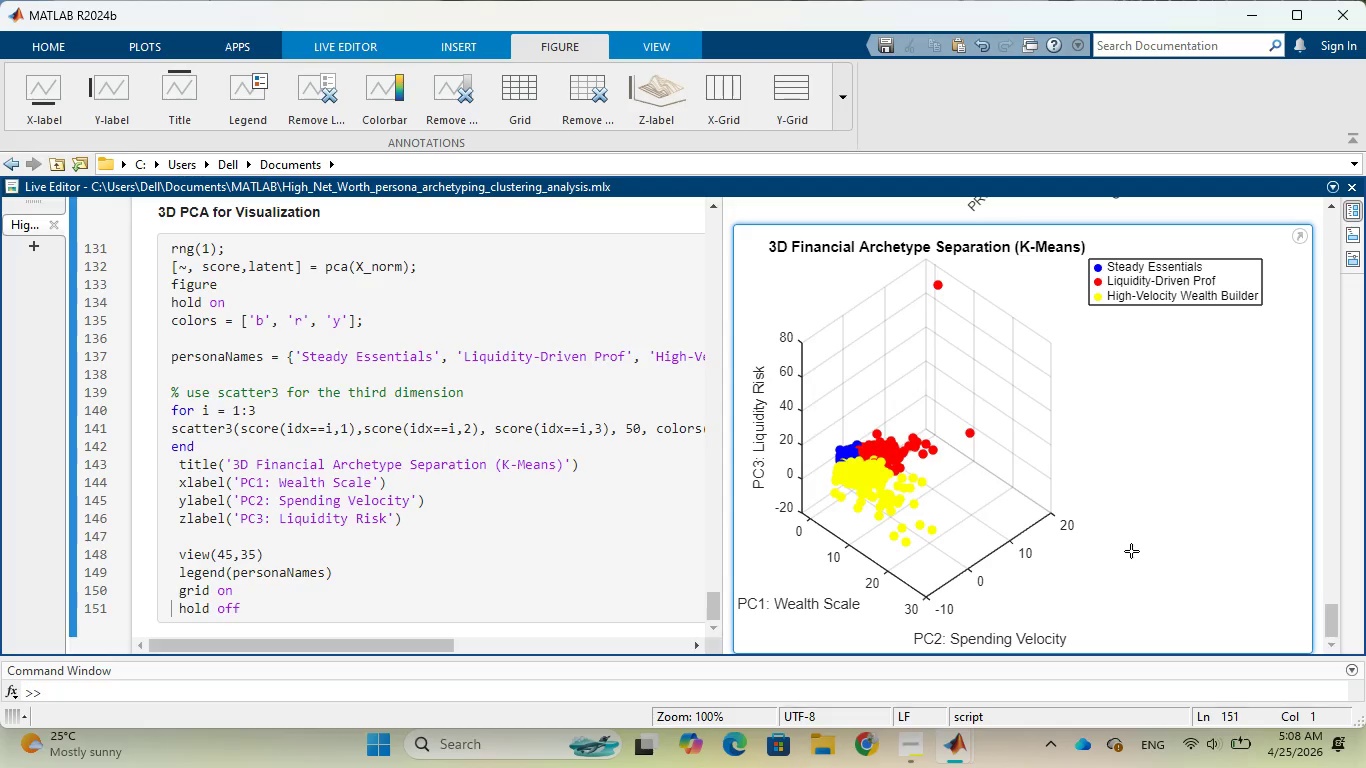 
wait(5.47)
 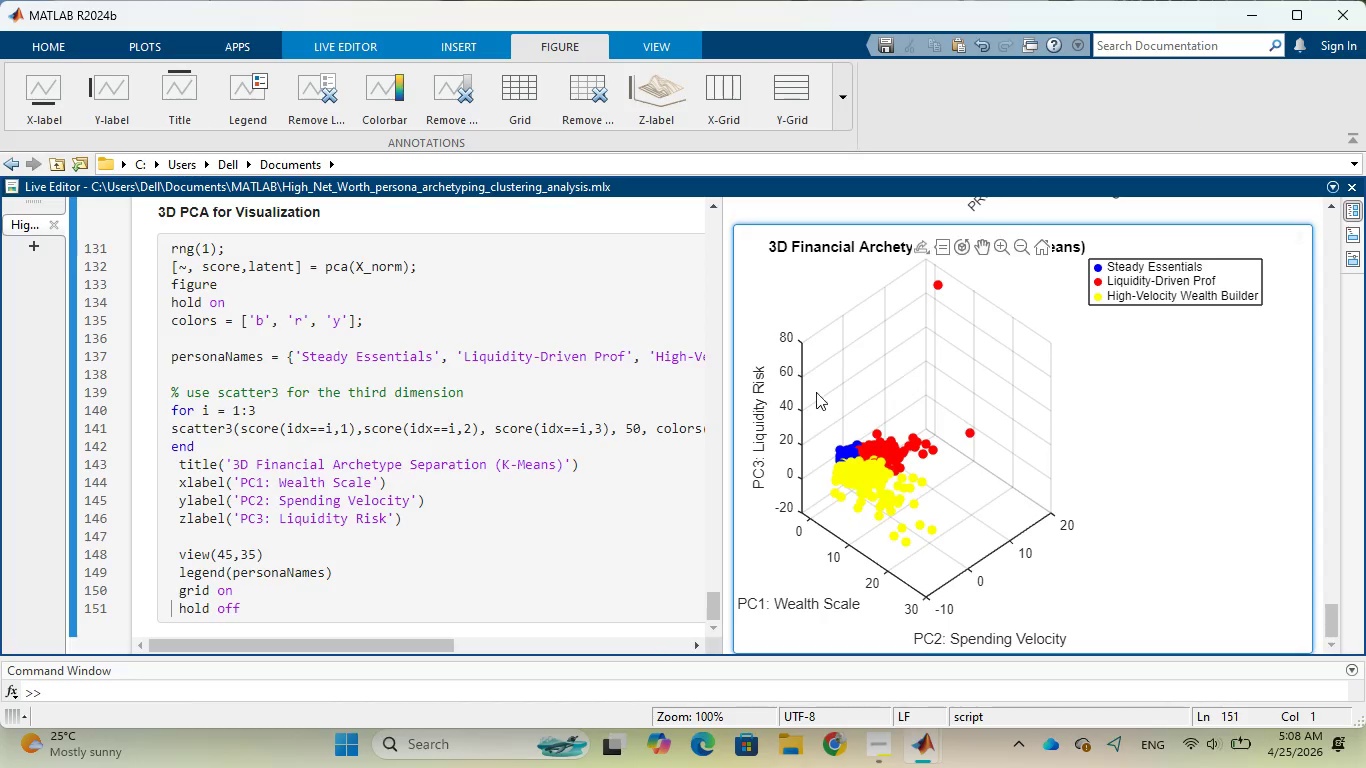 
scroll: coordinate [1194, 449], scroll_direction: up, amount: 6.0
 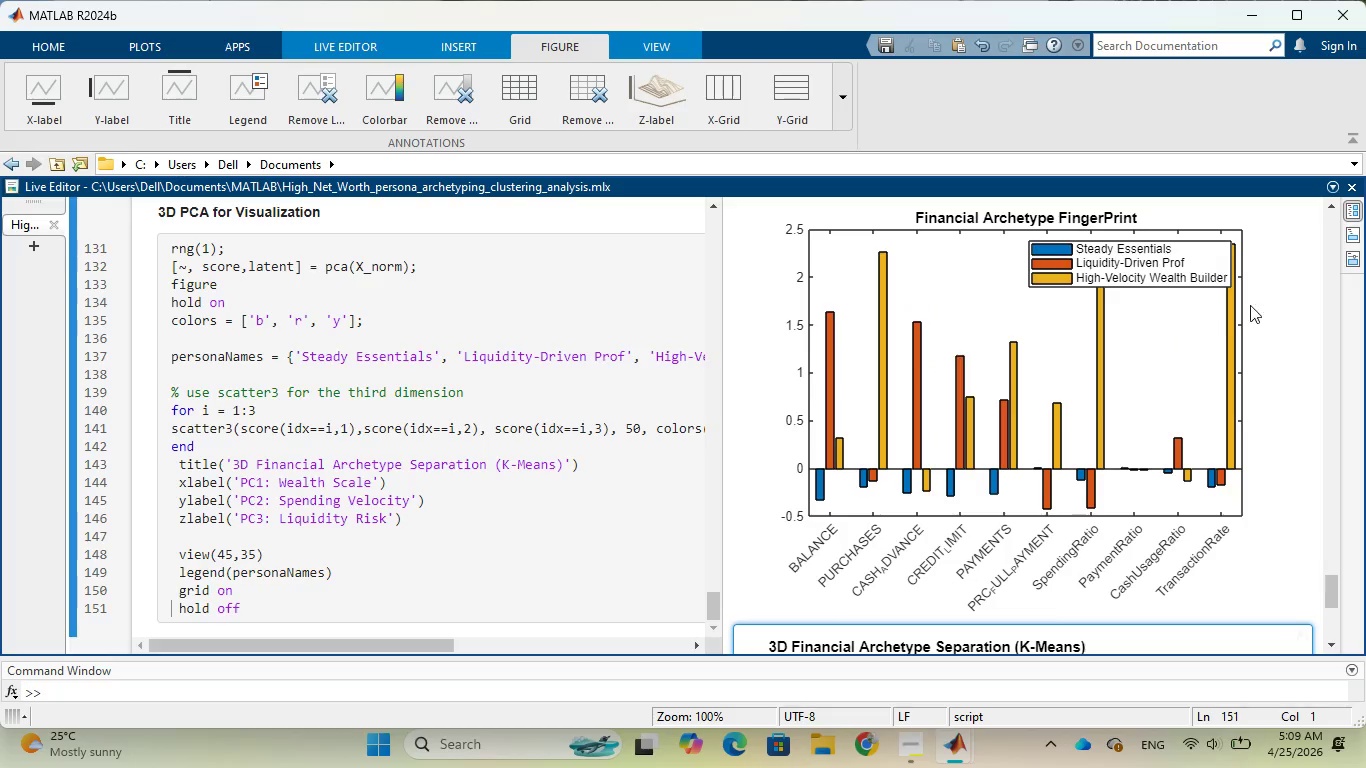 
left_click([1252, 294])
 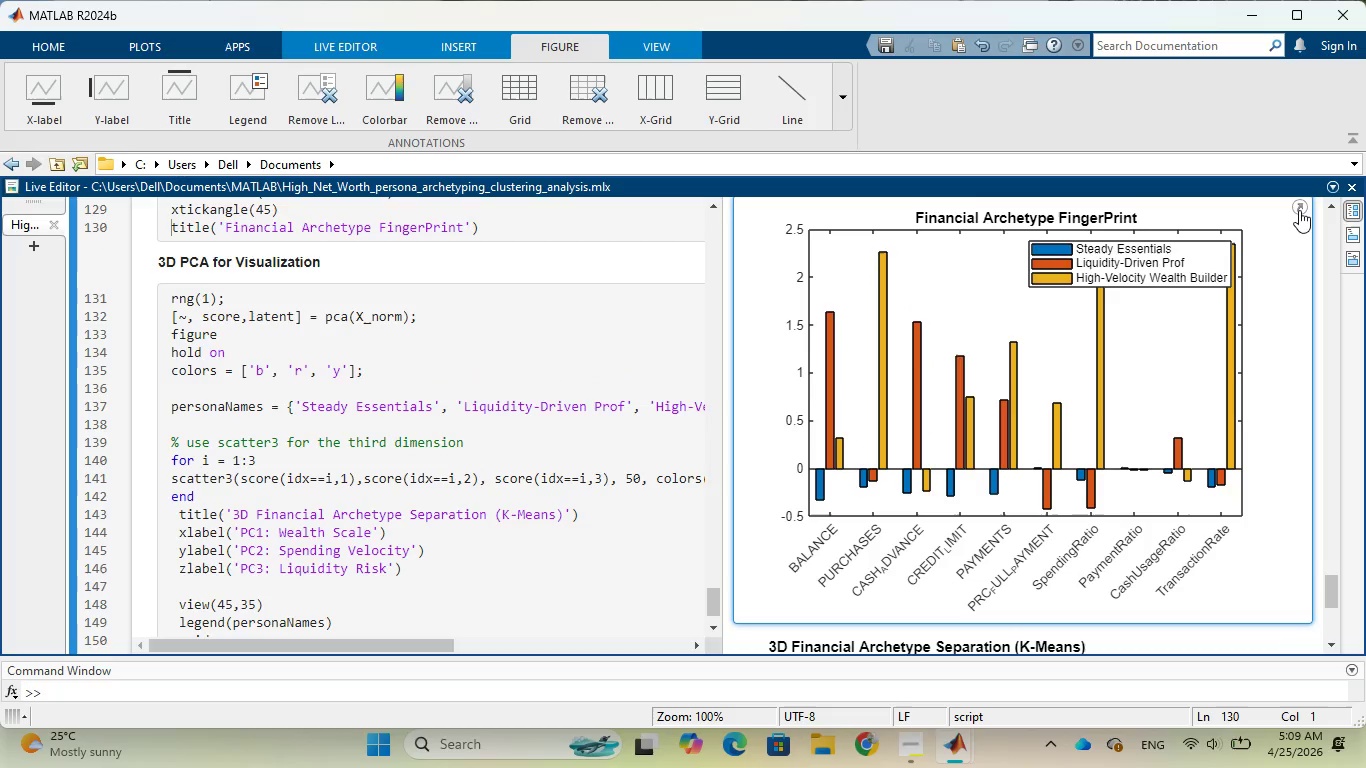 
left_click([1299, 209])
 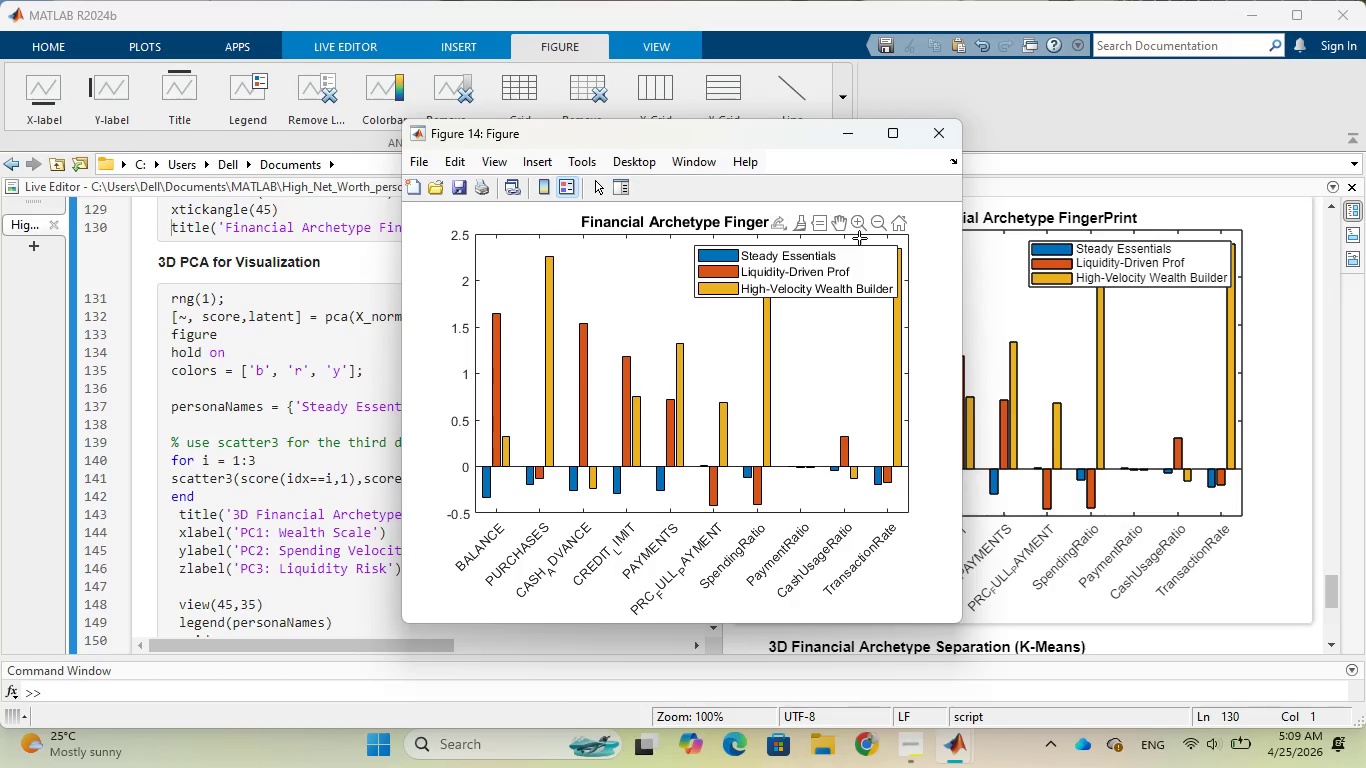 
wait(5.84)
 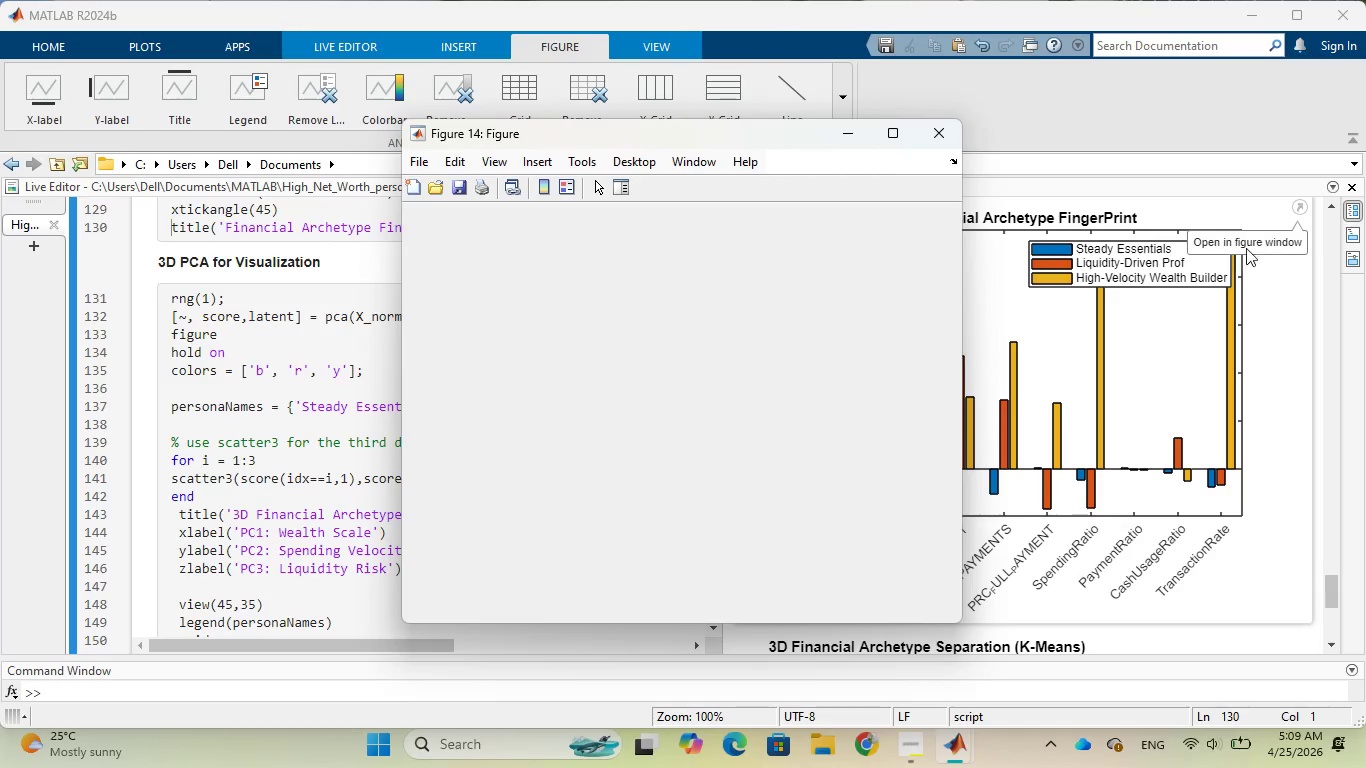 
left_click([892, 141])
 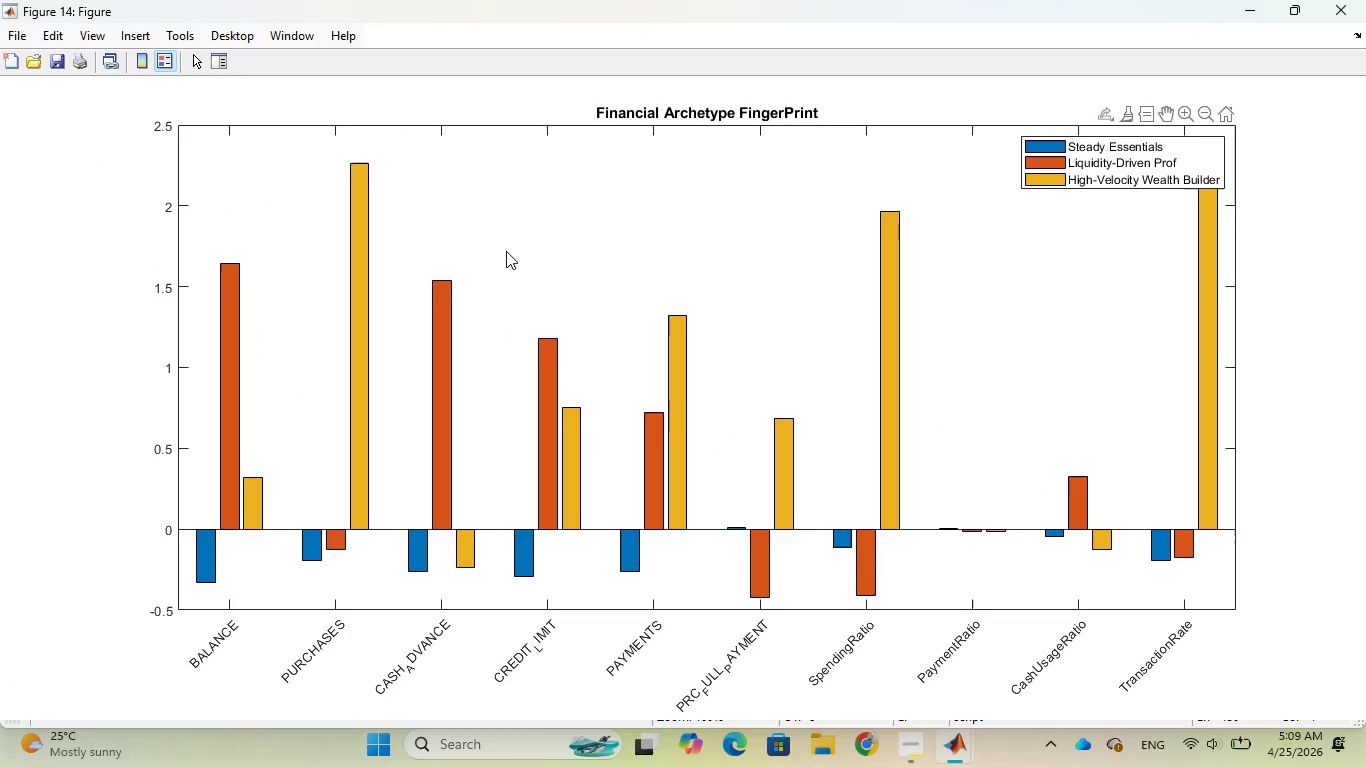 
wait(7.16)
 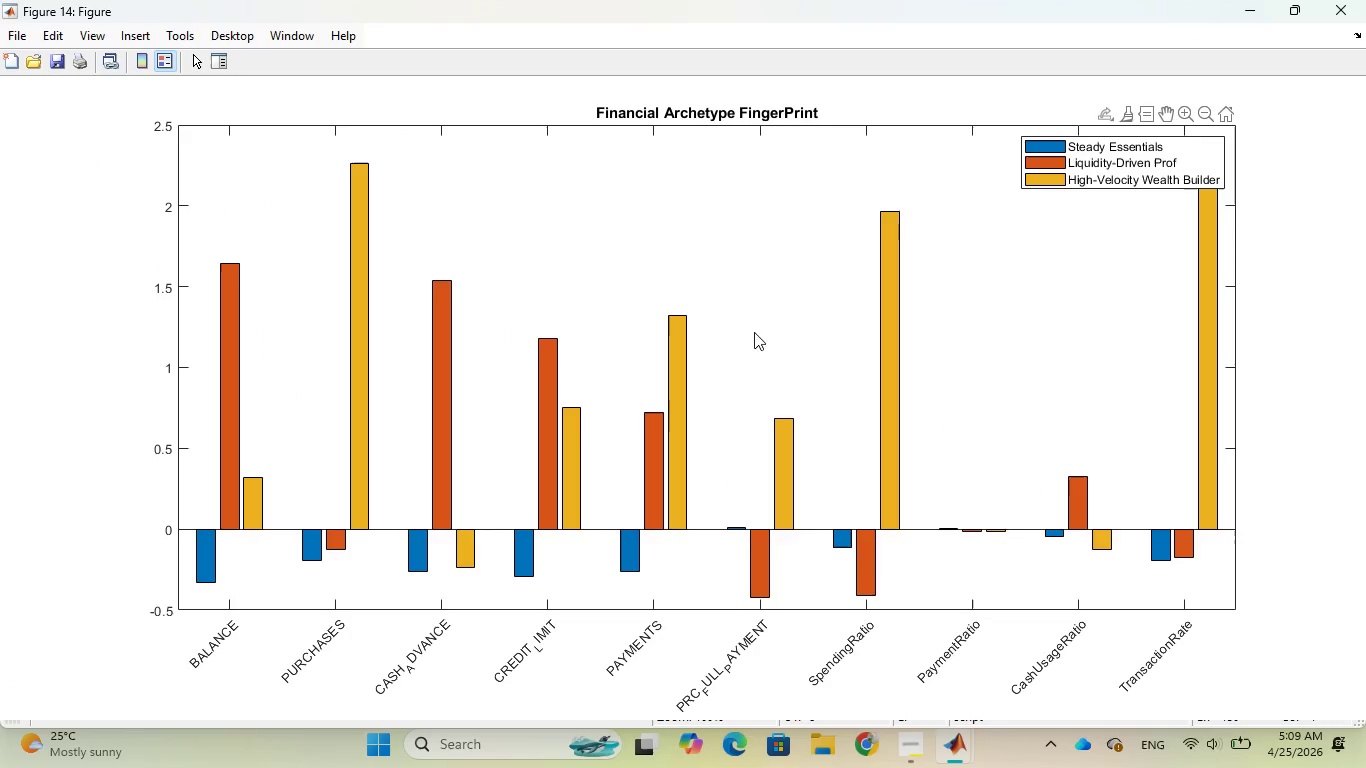 
left_click([8, 39])
 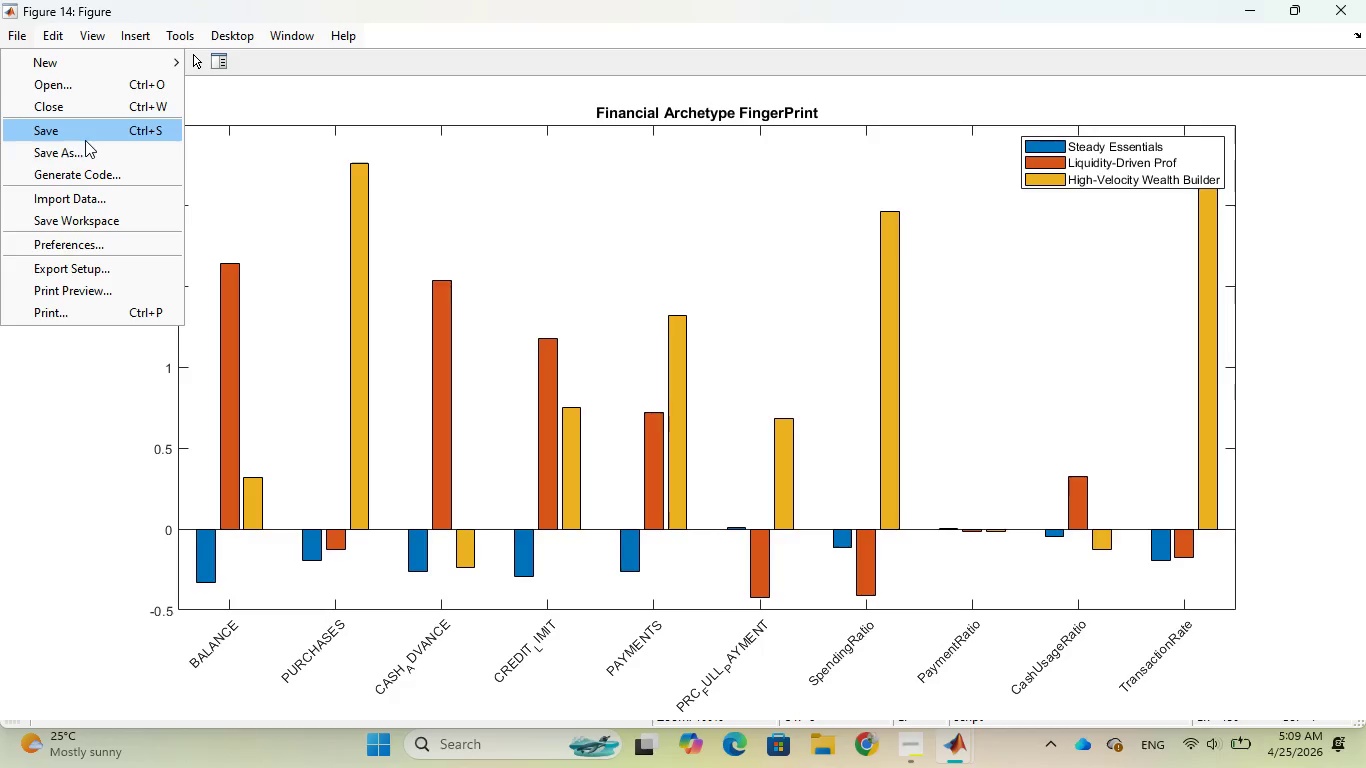 
left_click([85, 147])
 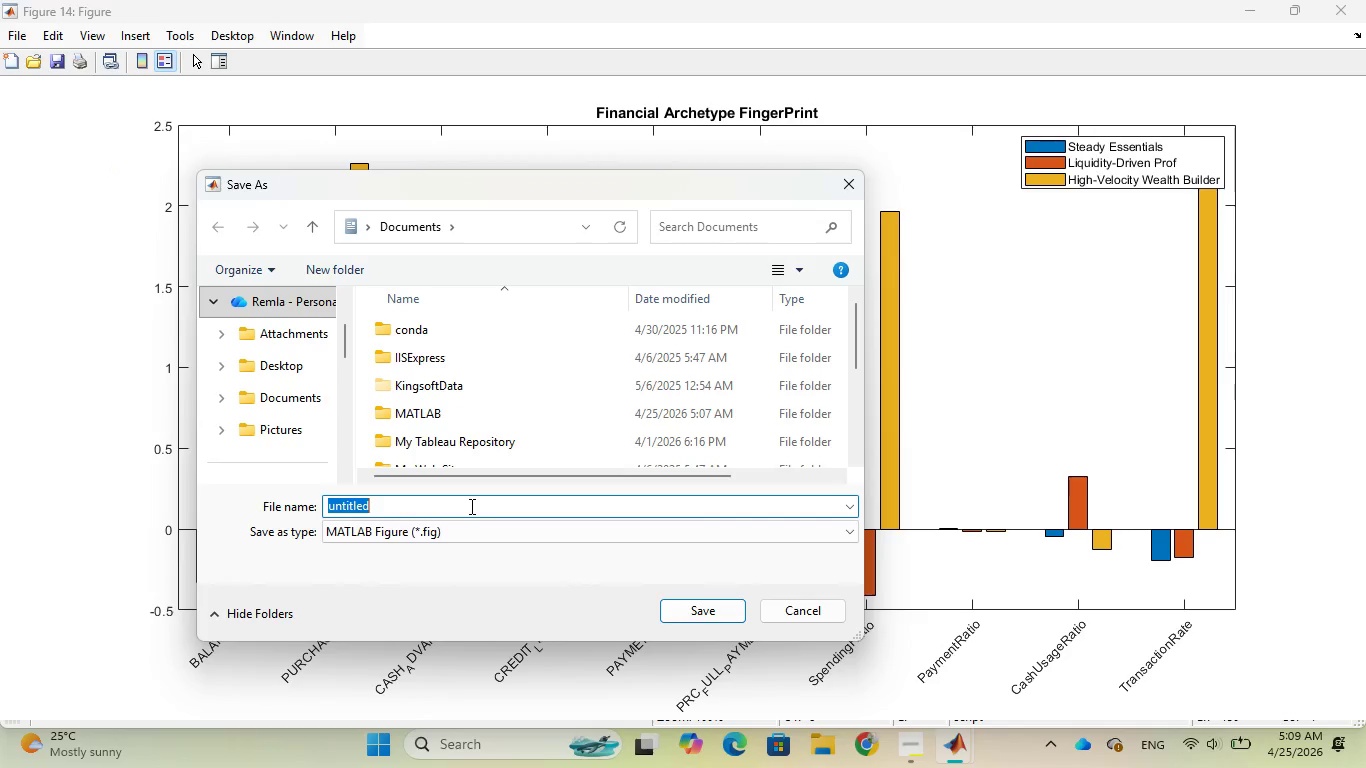 
type(Financial Archetype FingrPrint)
 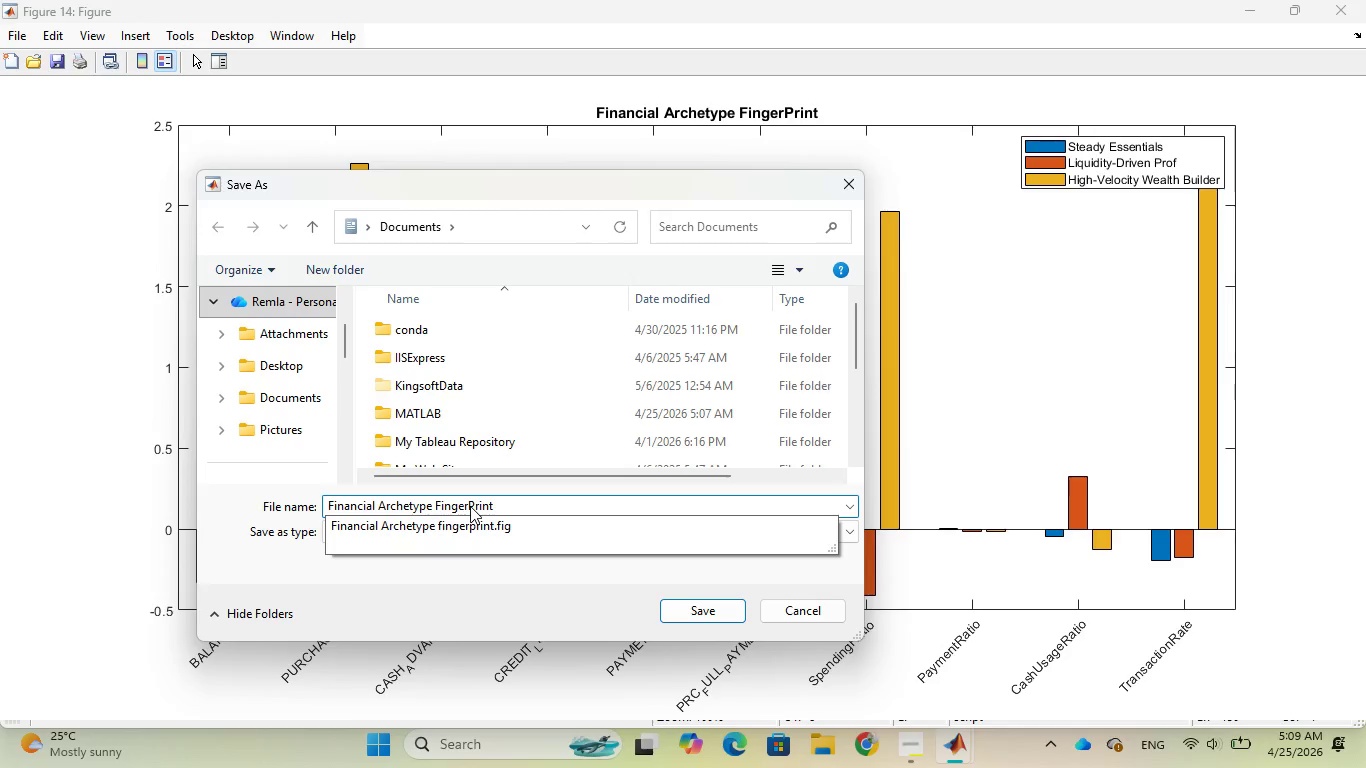 
wait(5.41)
 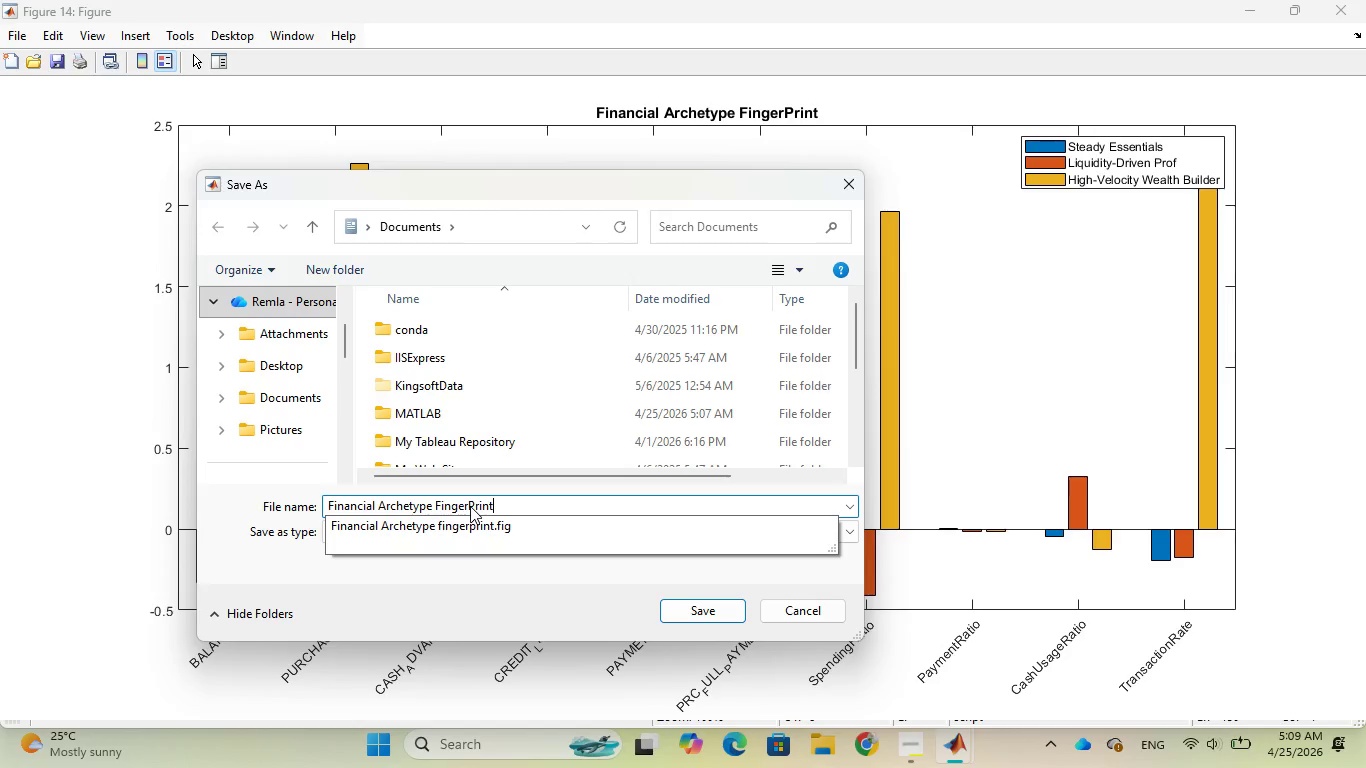 
left_click([462, 420])
 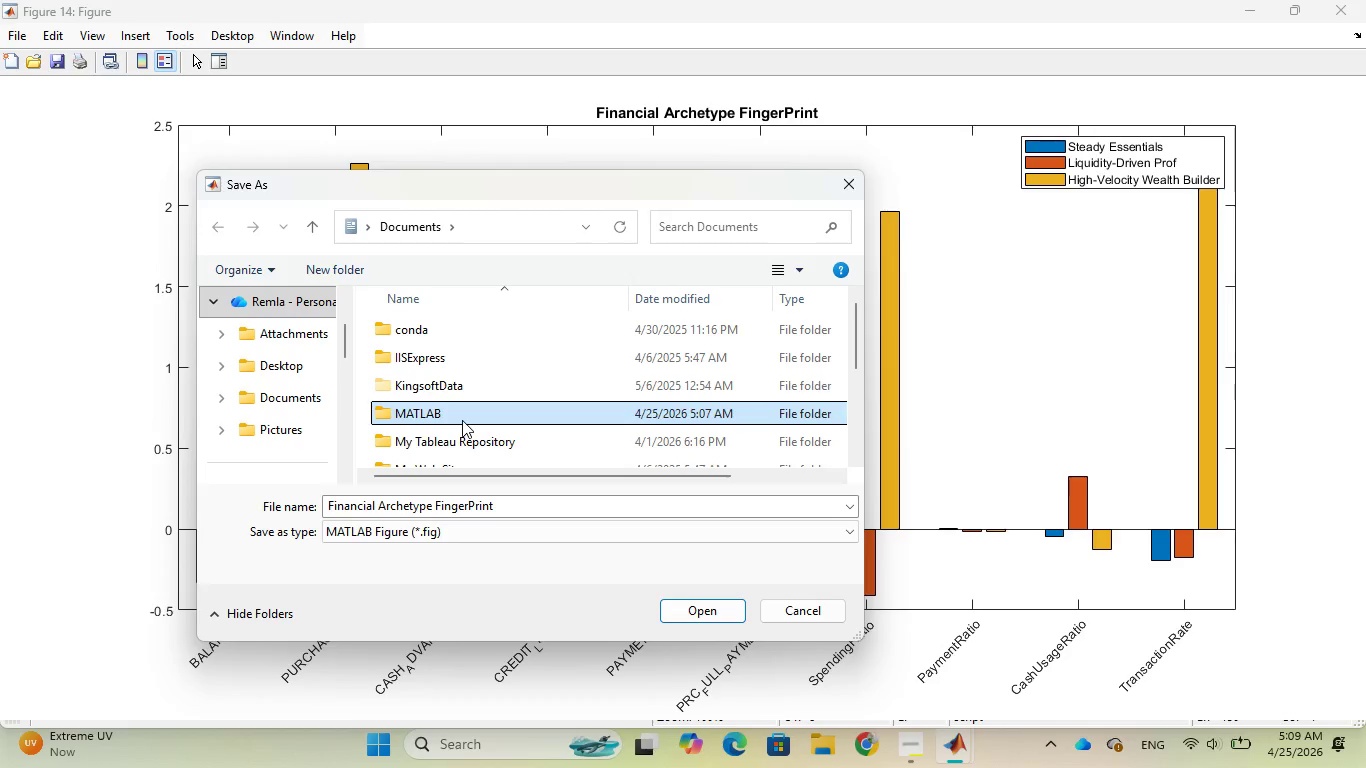 
double_click([462, 420])
 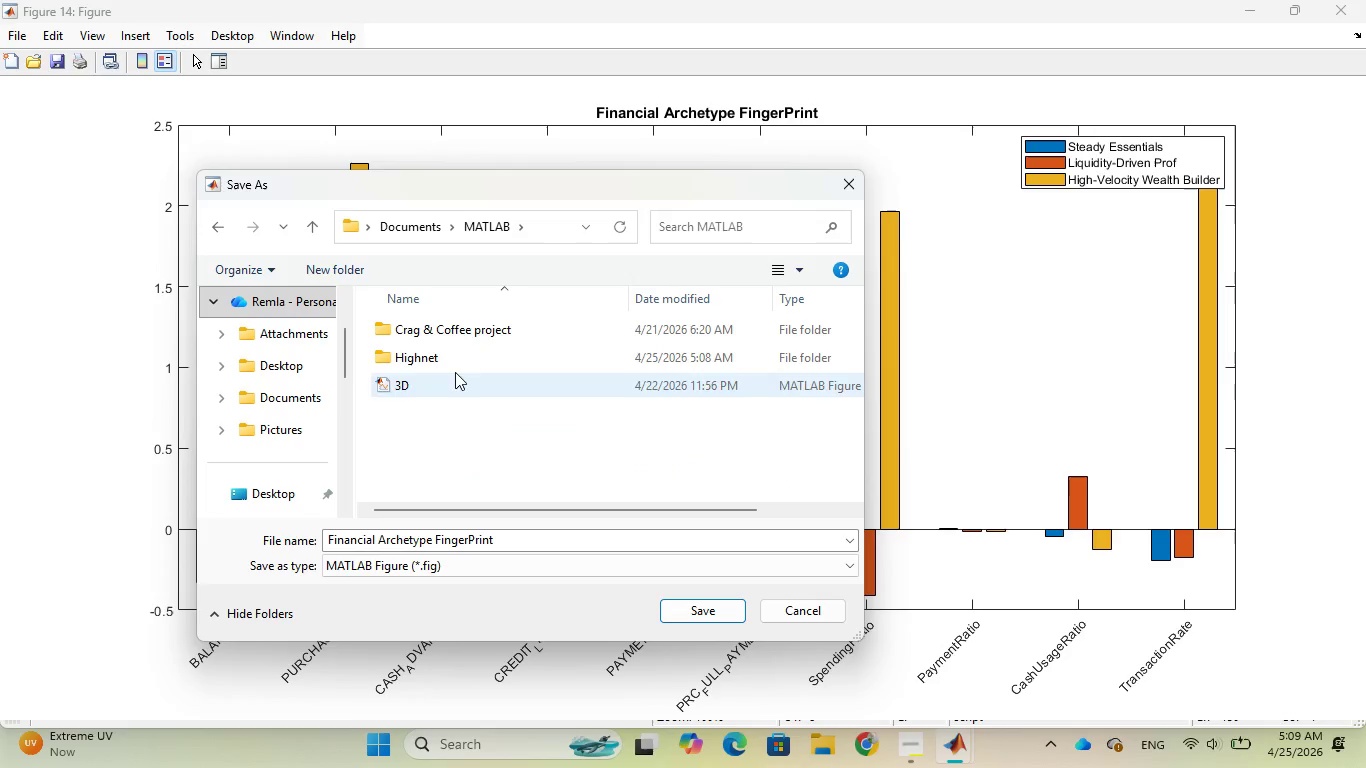 
left_click([454, 365])
 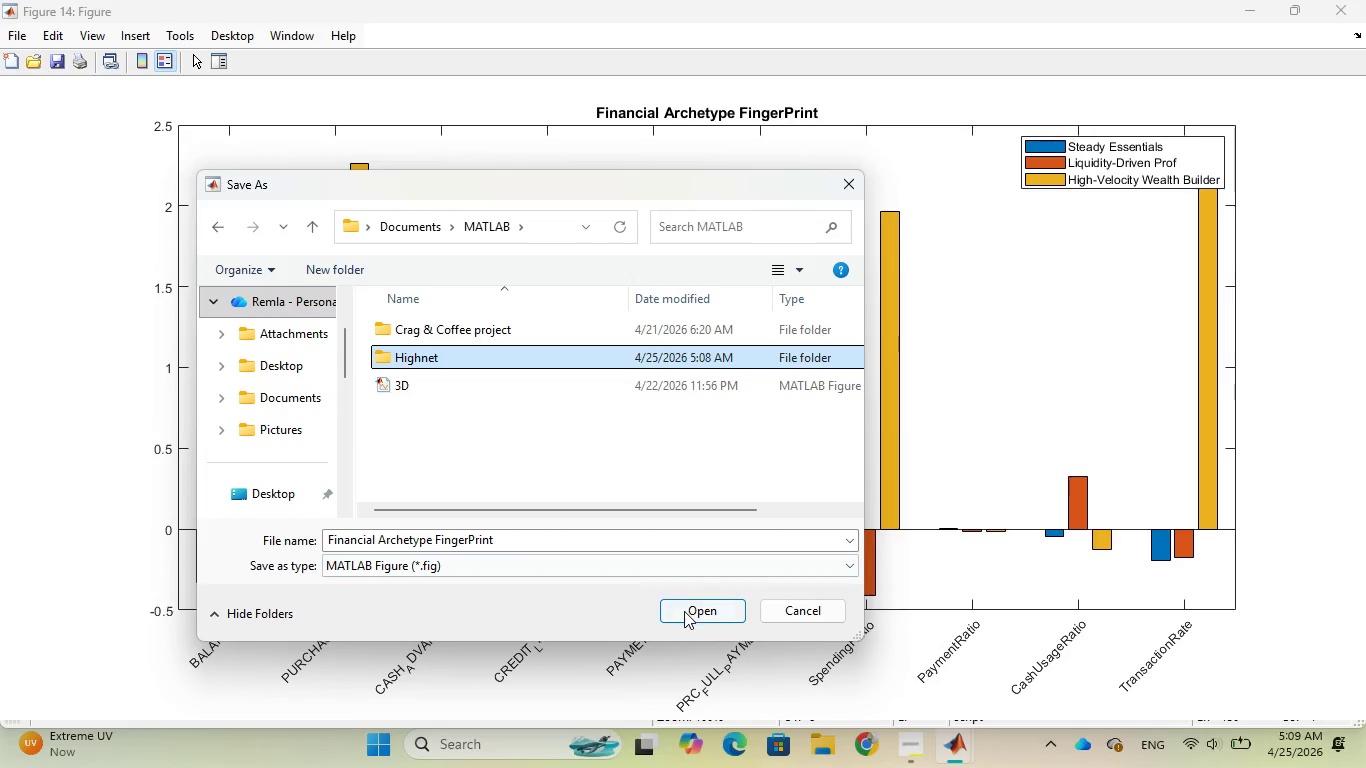 
left_click([686, 615])
 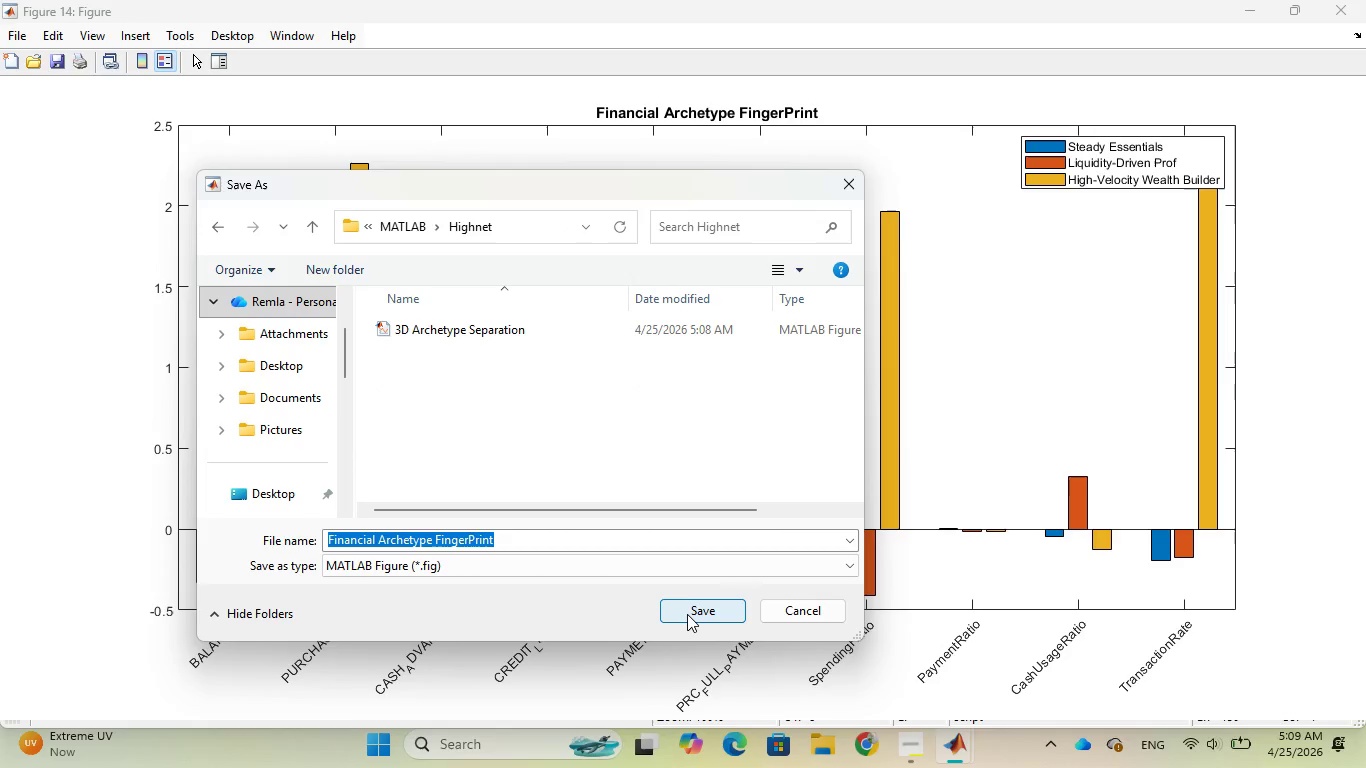 
left_click([687, 614])
 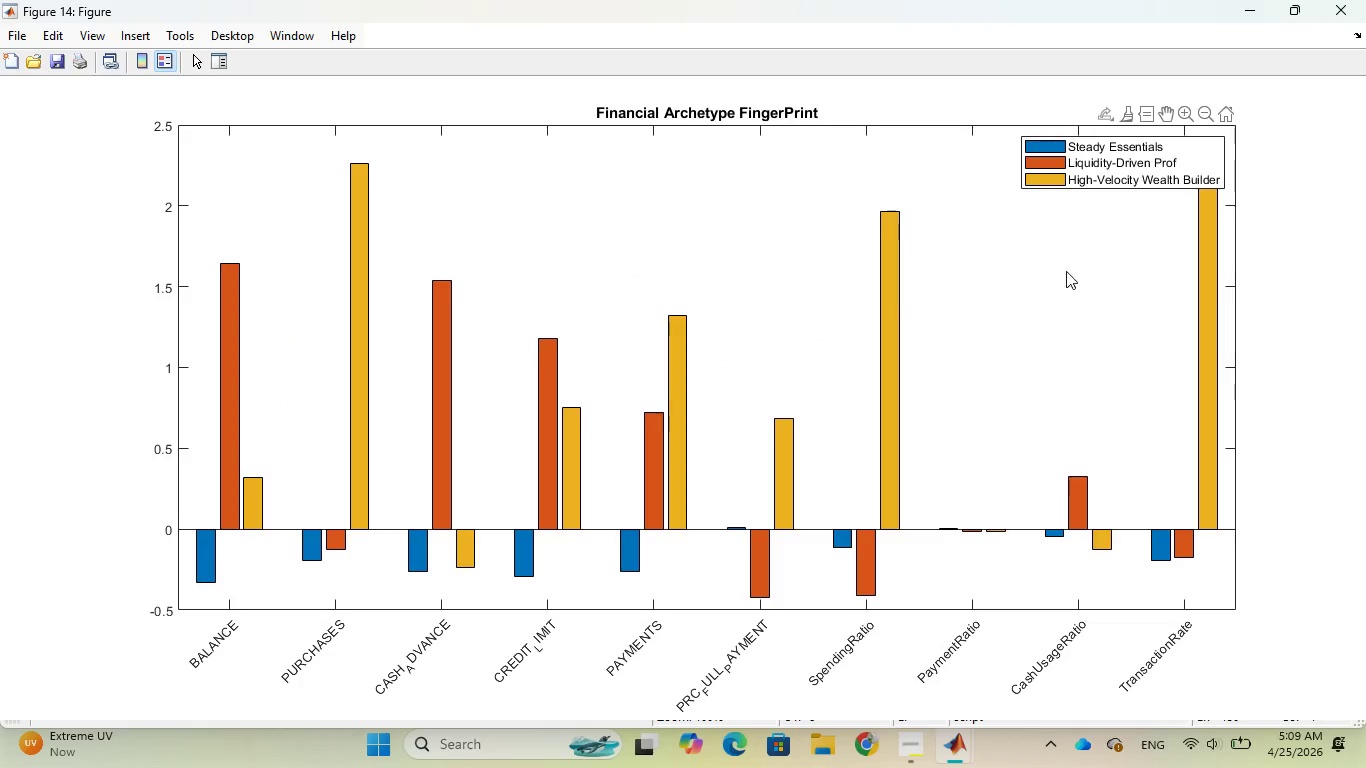 
wait(5.61)
 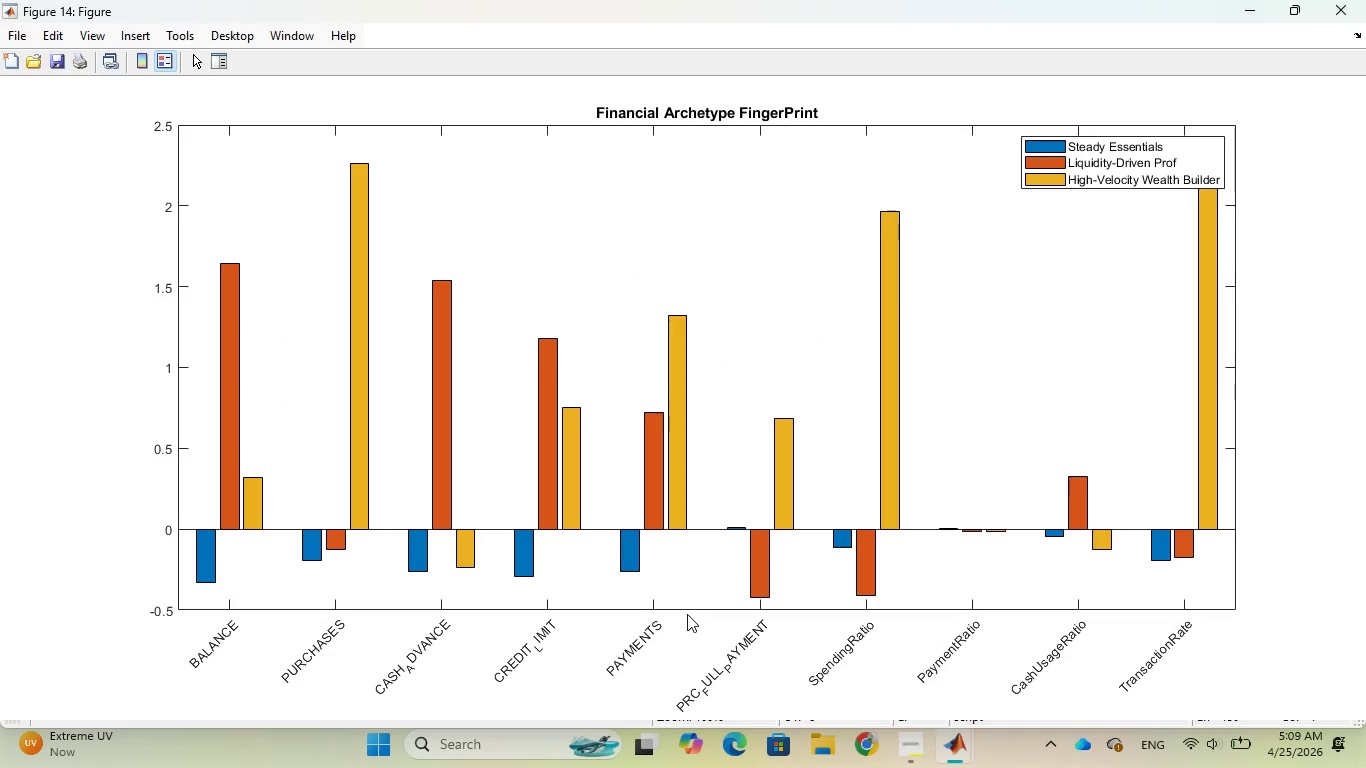 
left_click([1257, 15])
 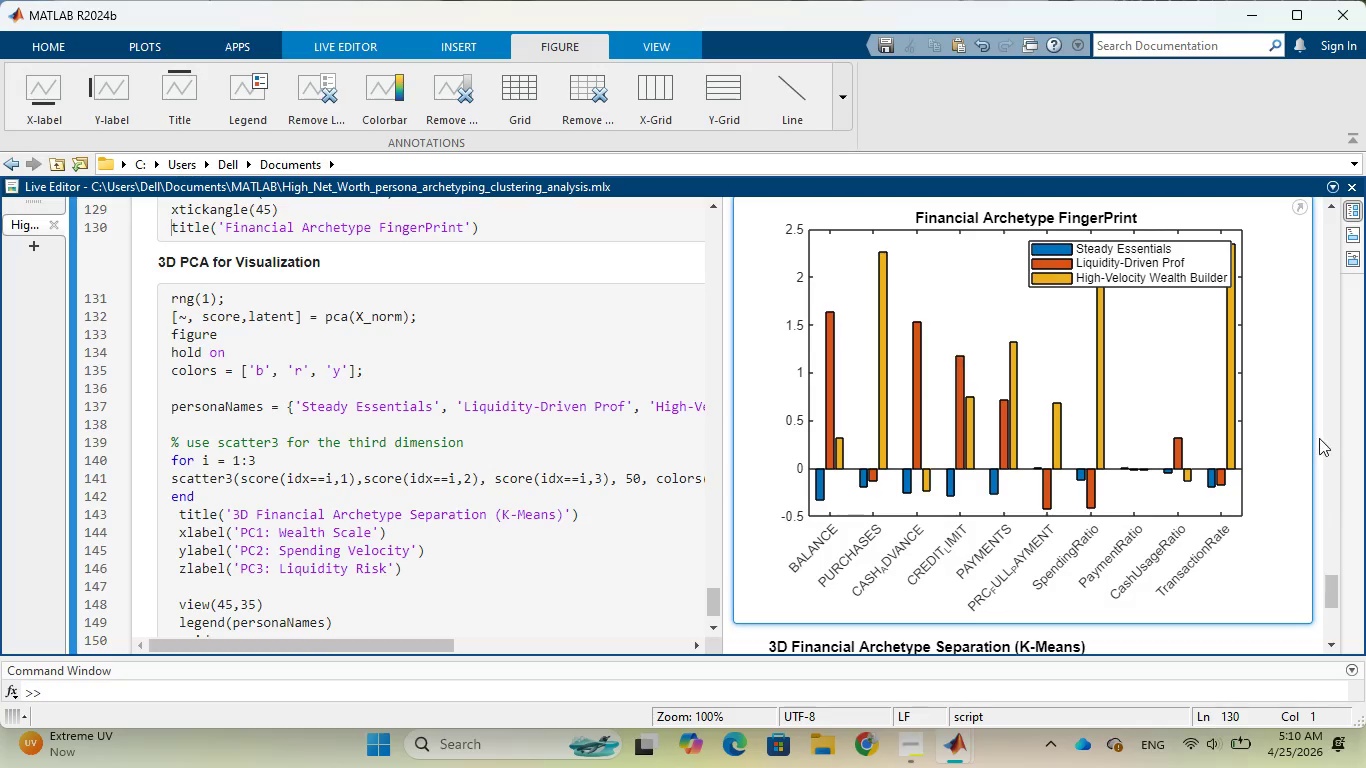 
scroll: coordinate [1319, 439], scroll_direction: up, amount: 3.0
 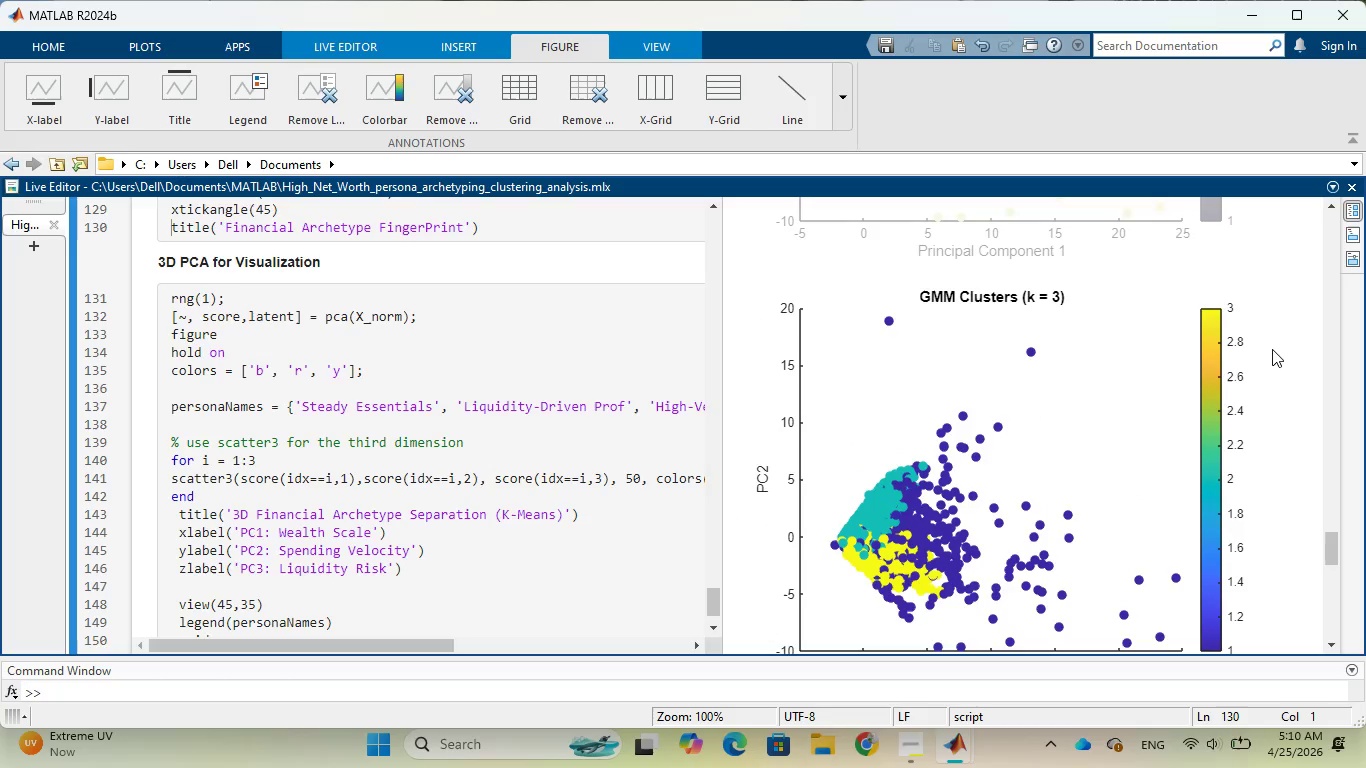 
left_click([1269, 337])
 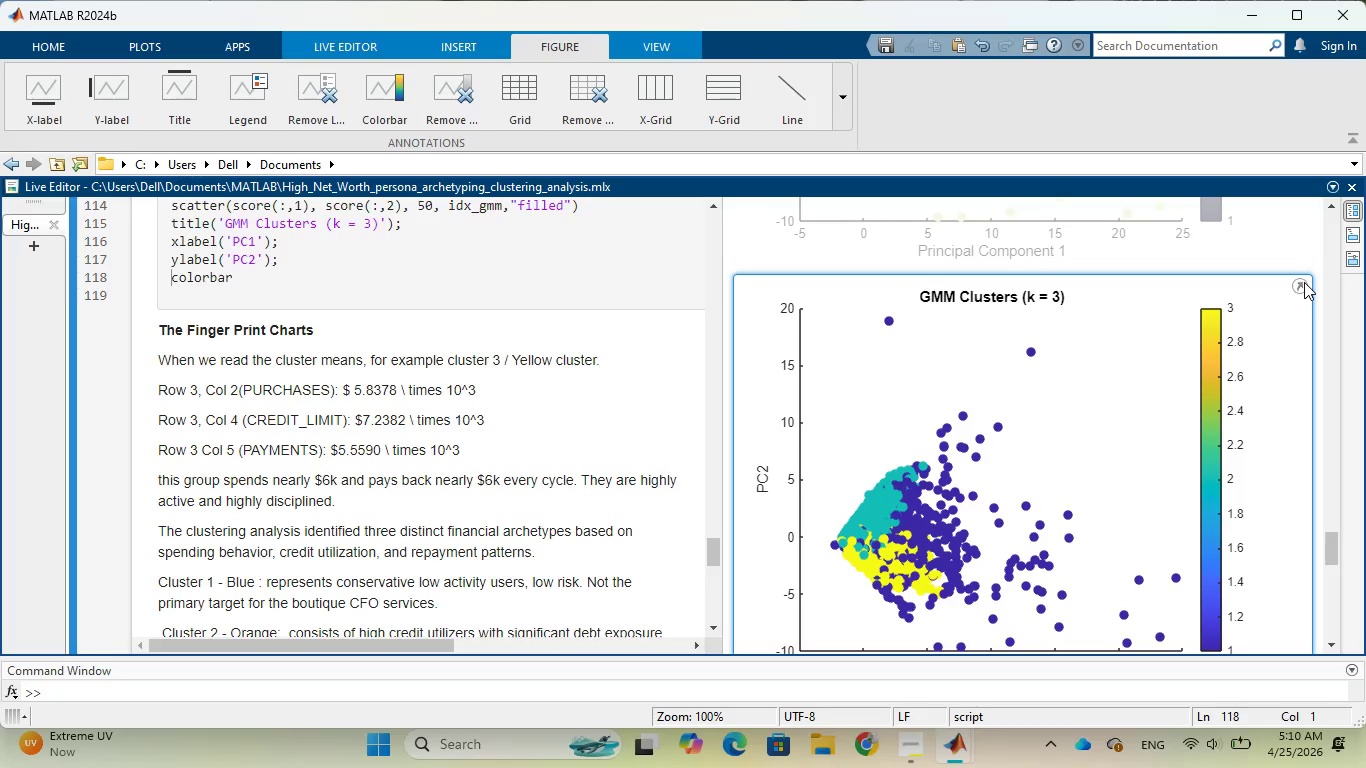 
left_click([1302, 282])
 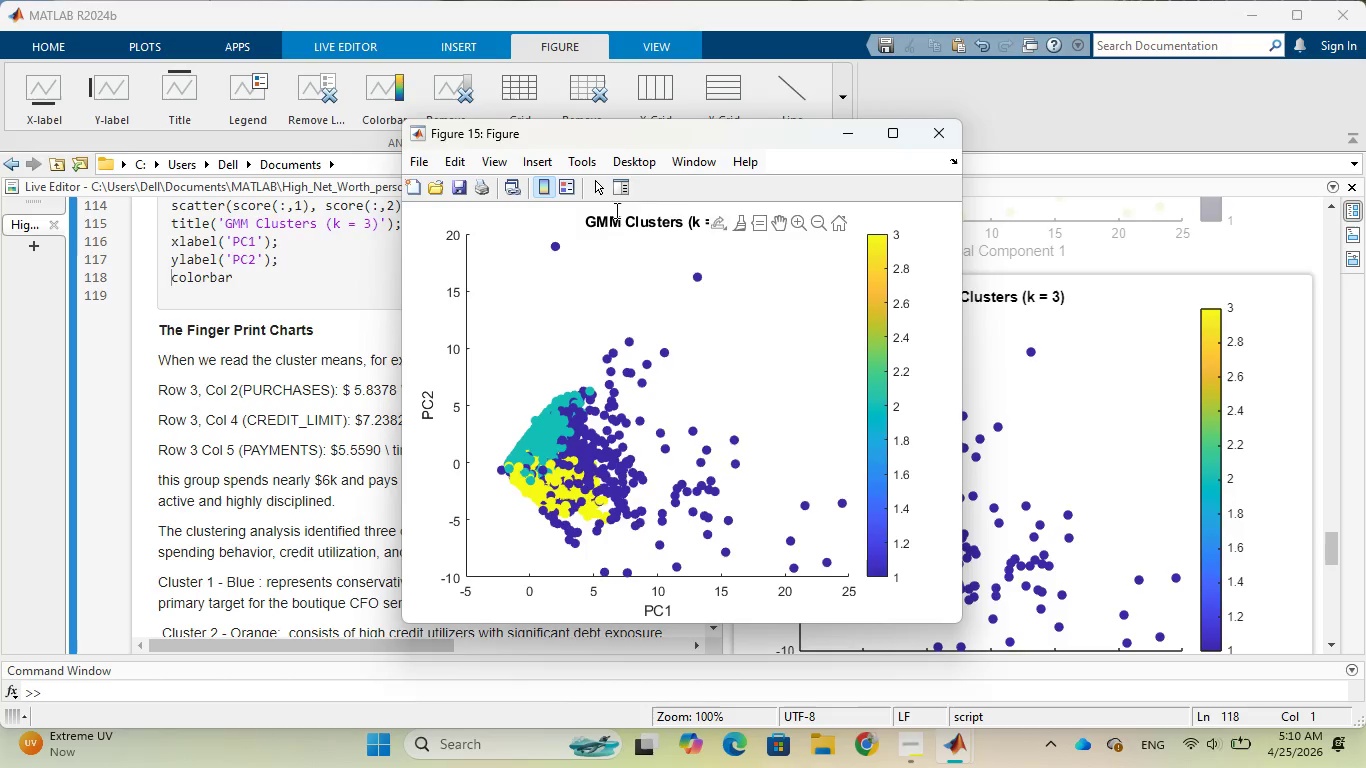 
left_click([894, 130])
 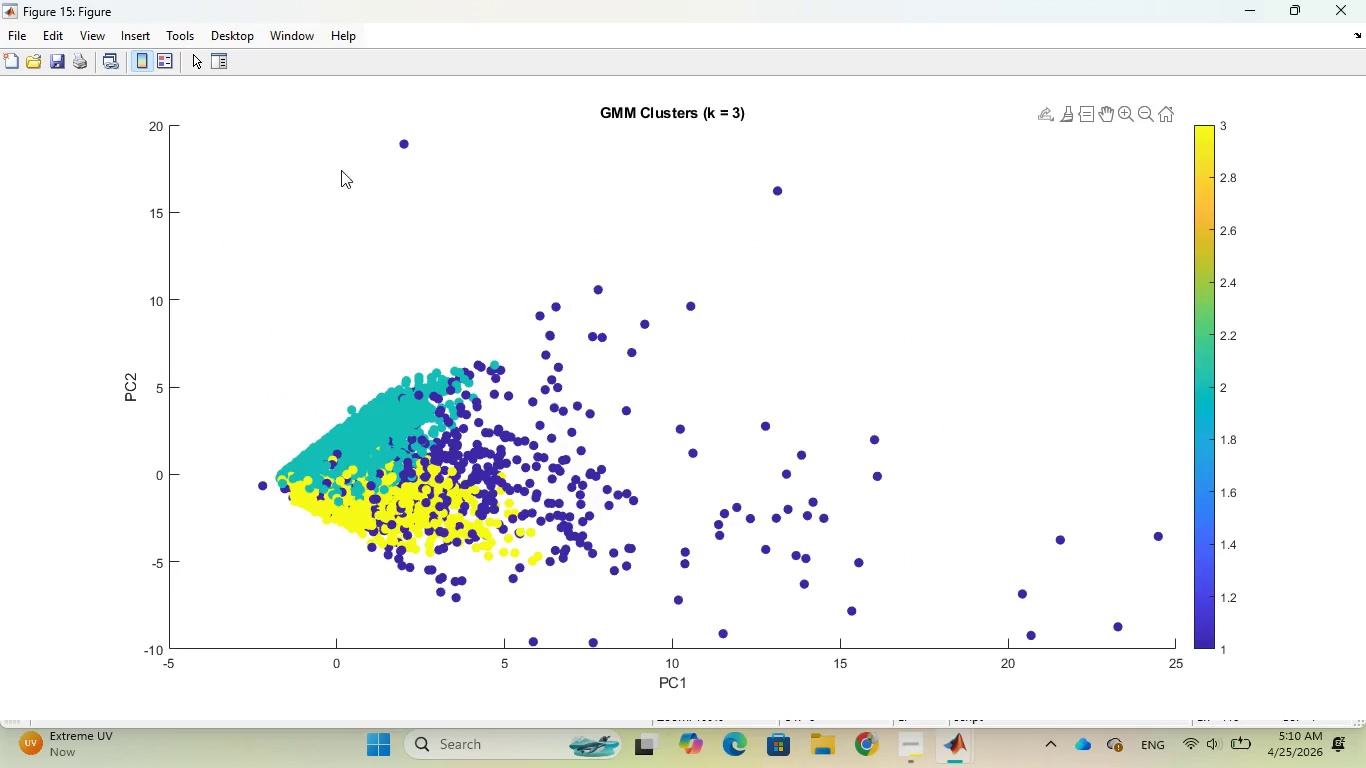 
wait(5.12)
 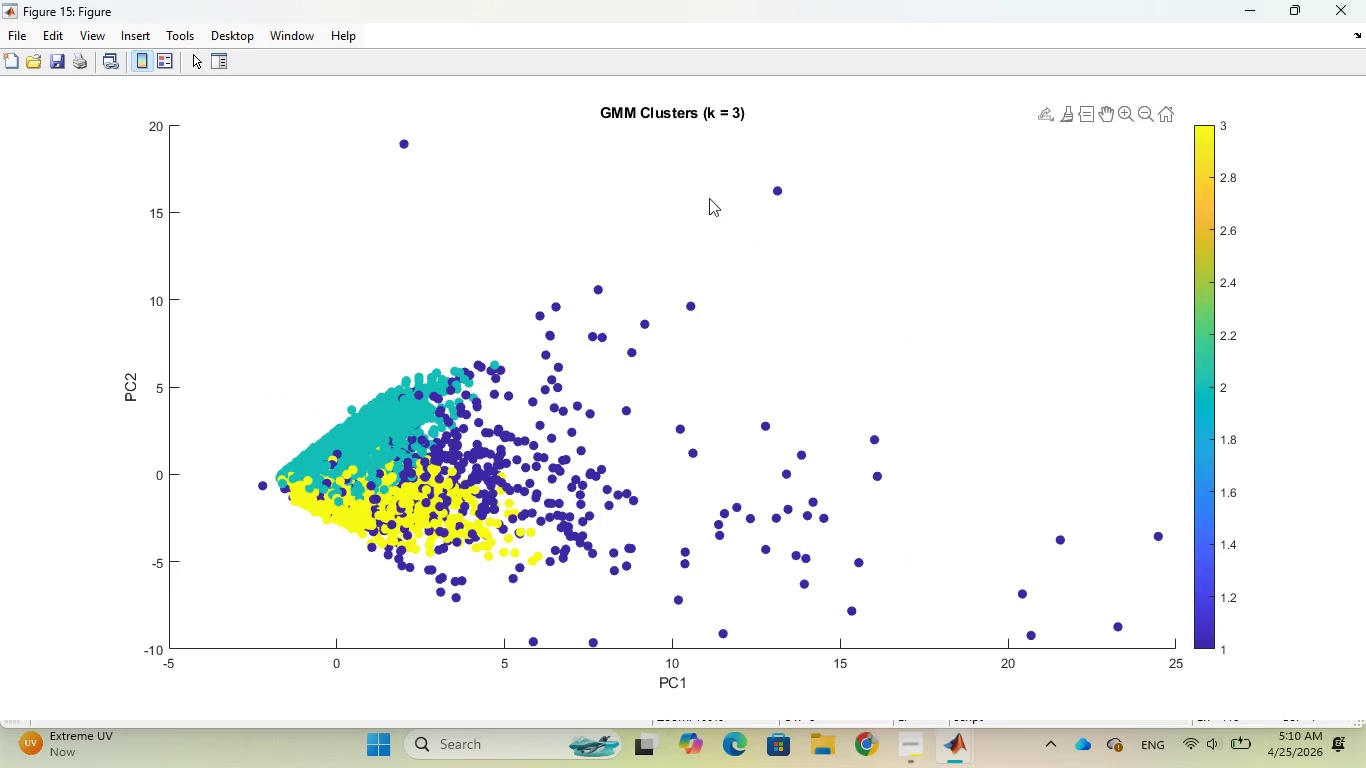 
left_click([11, 42])
 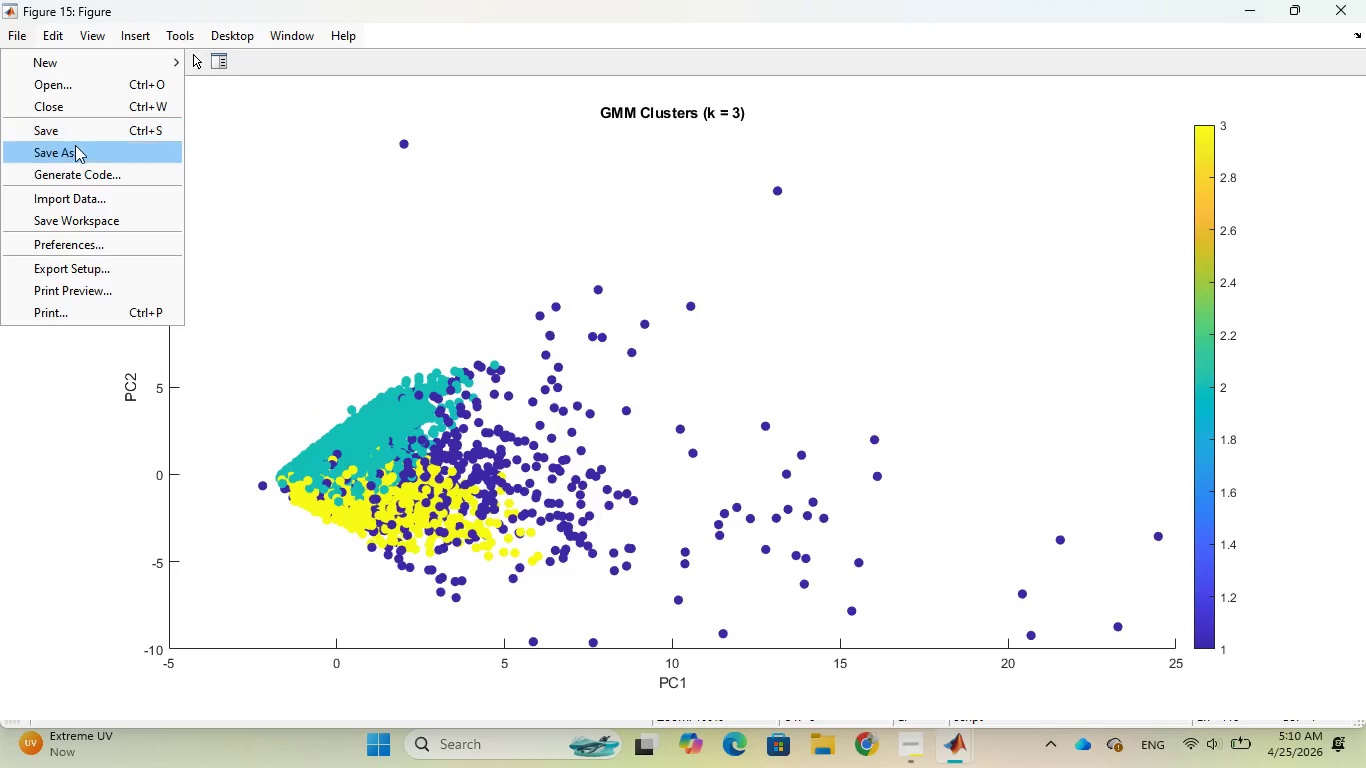 
left_click([76, 148])
 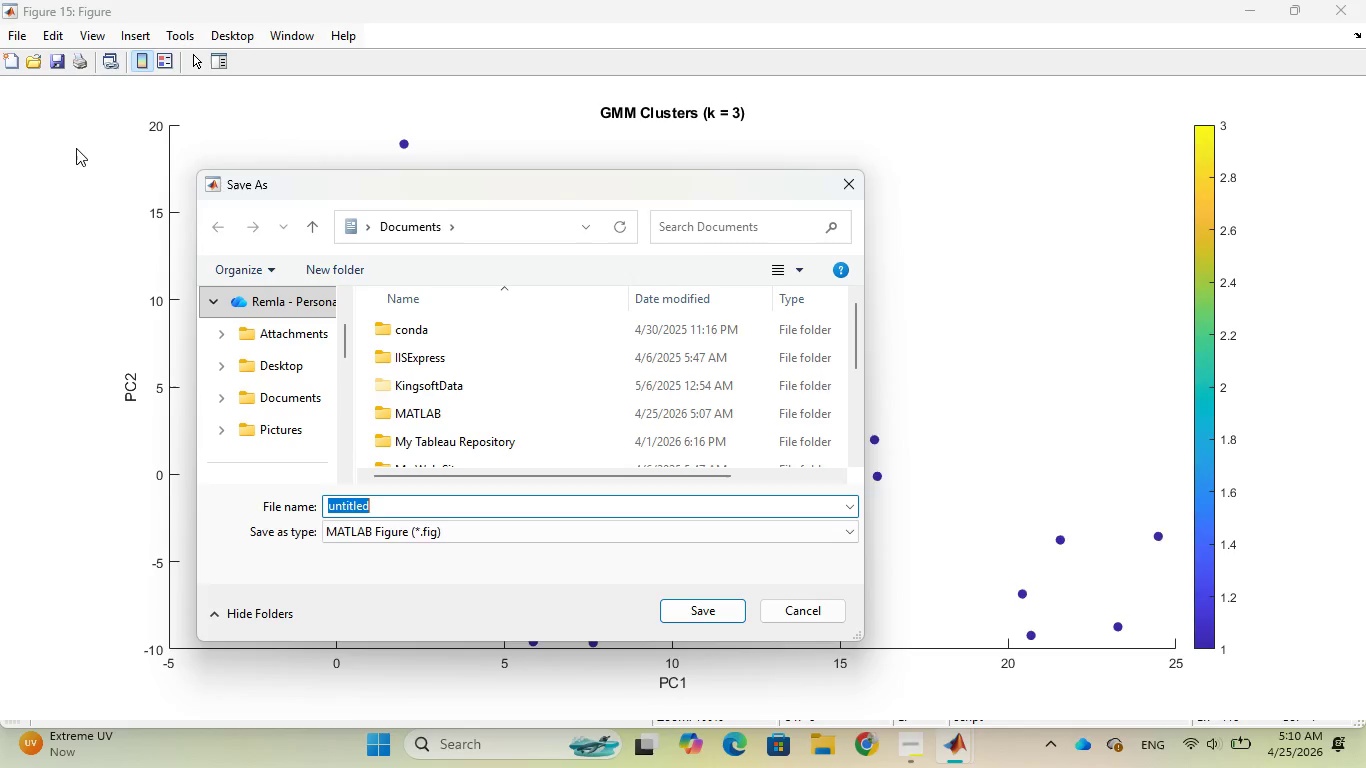 
type(GMM CLuse)
key(Backspace)
type(ter)
key(Backspace)
key(Backspace)
key(Backspace)
key(Backspace)
key(Backspace)
key(Backspace)
type(luster Plot)
 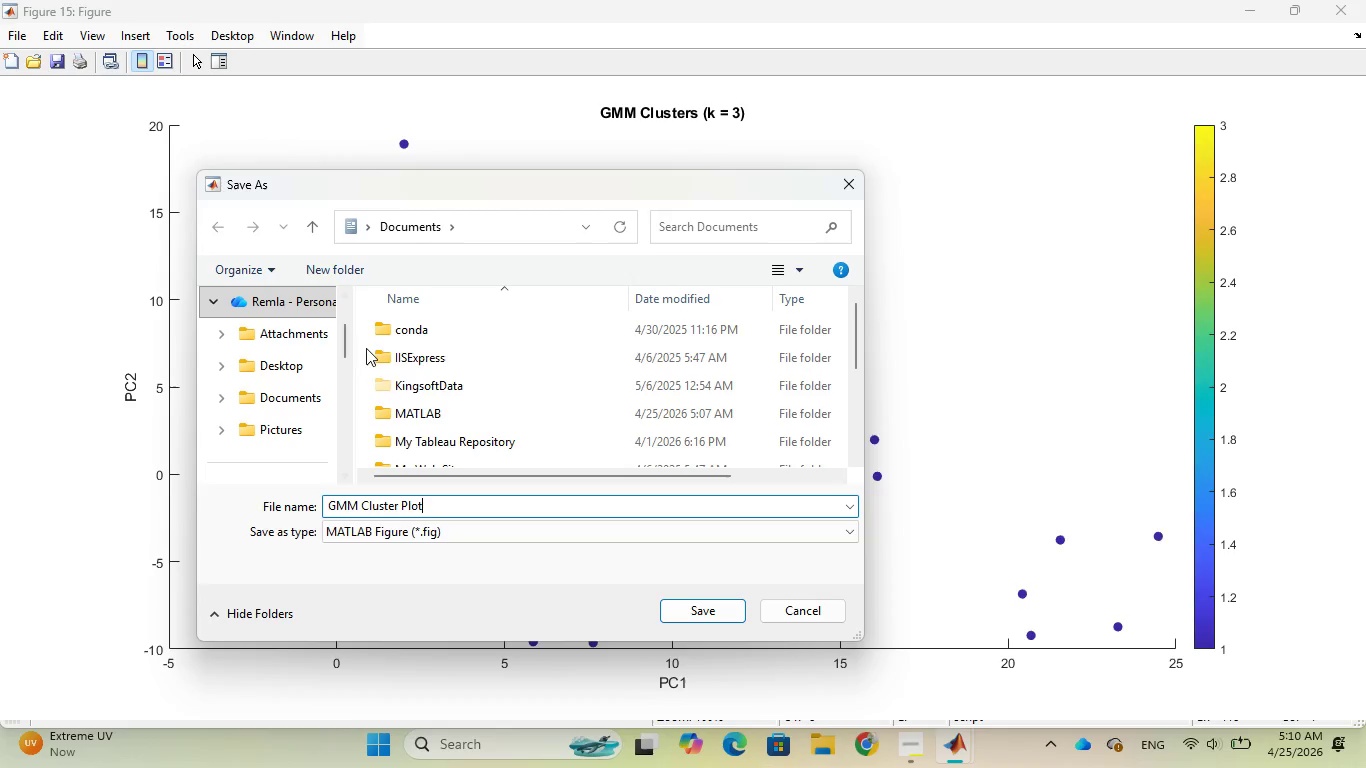 
double_click([411, 403])
 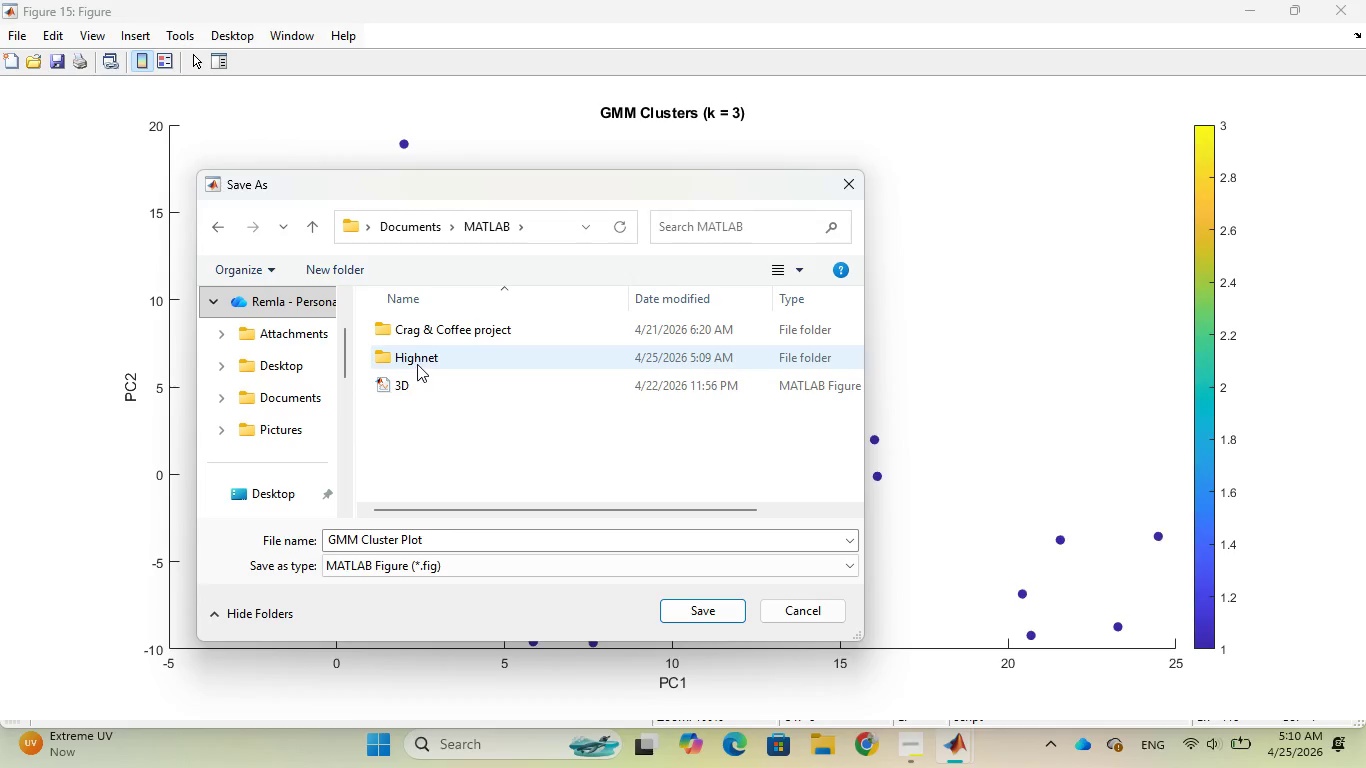 
left_click([417, 364])
 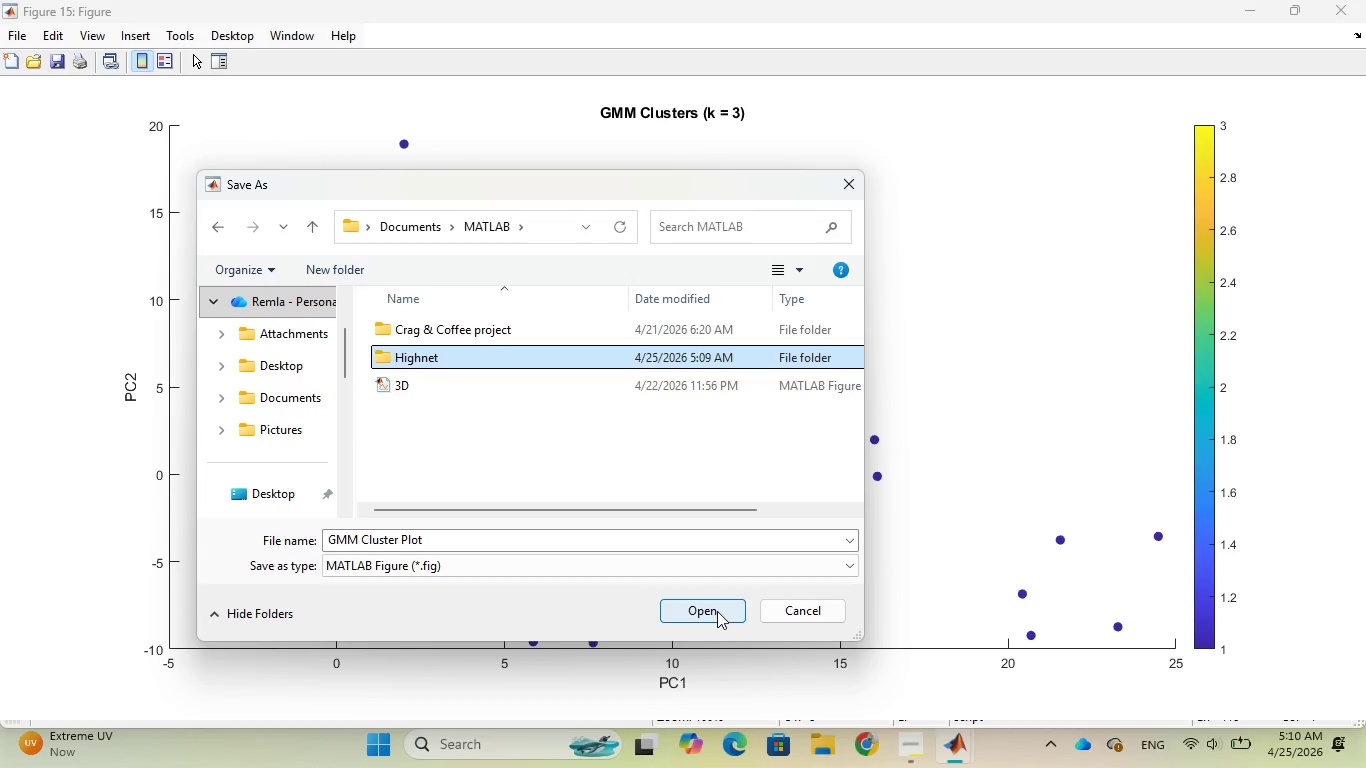 
left_click([717, 611])
 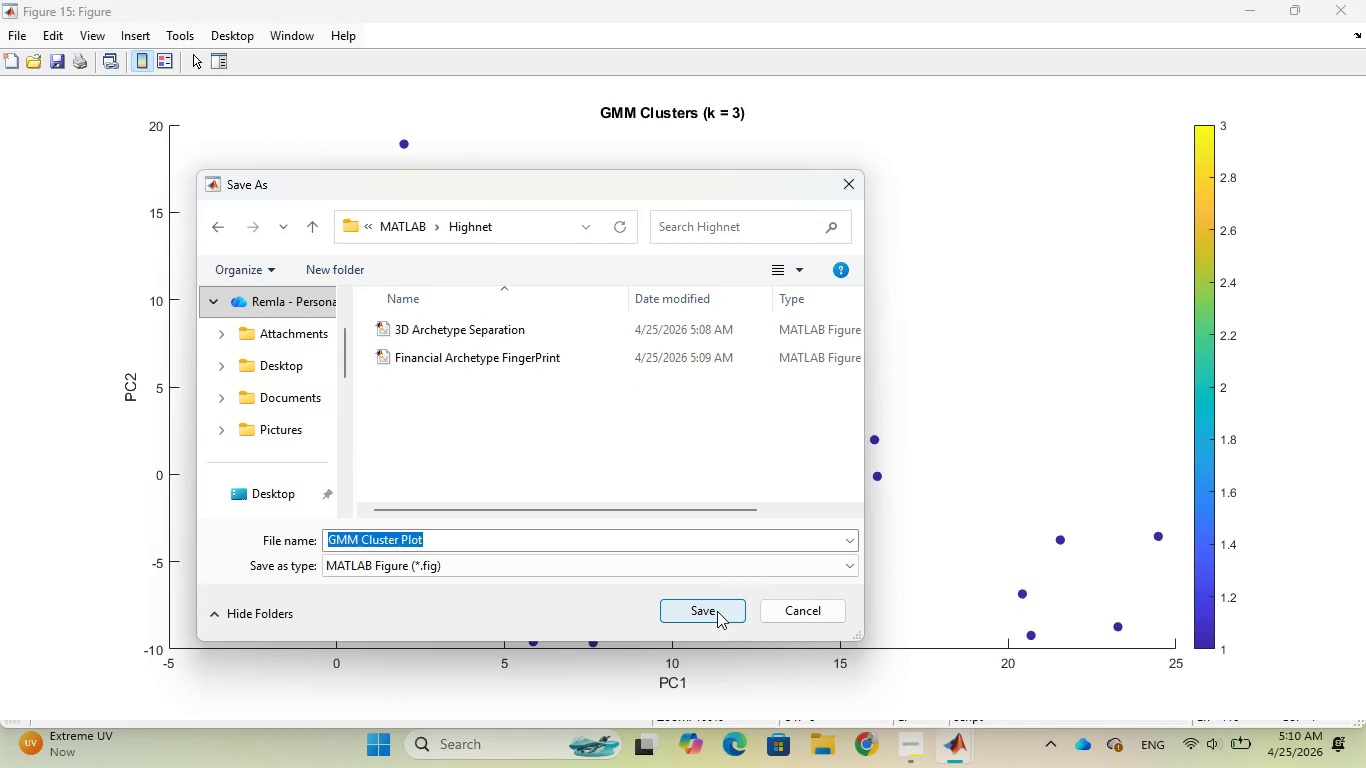 
left_click([717, 611])
 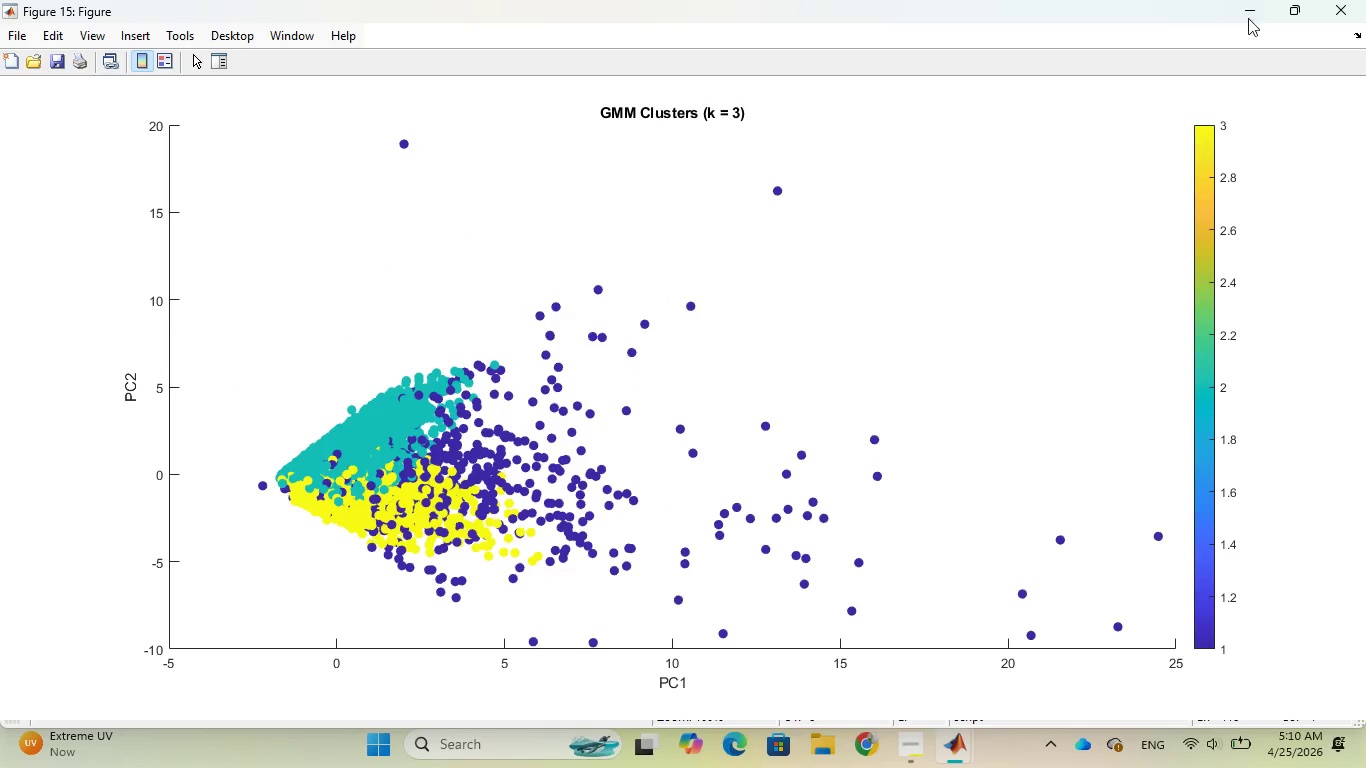 
left_click([1238, 6])
 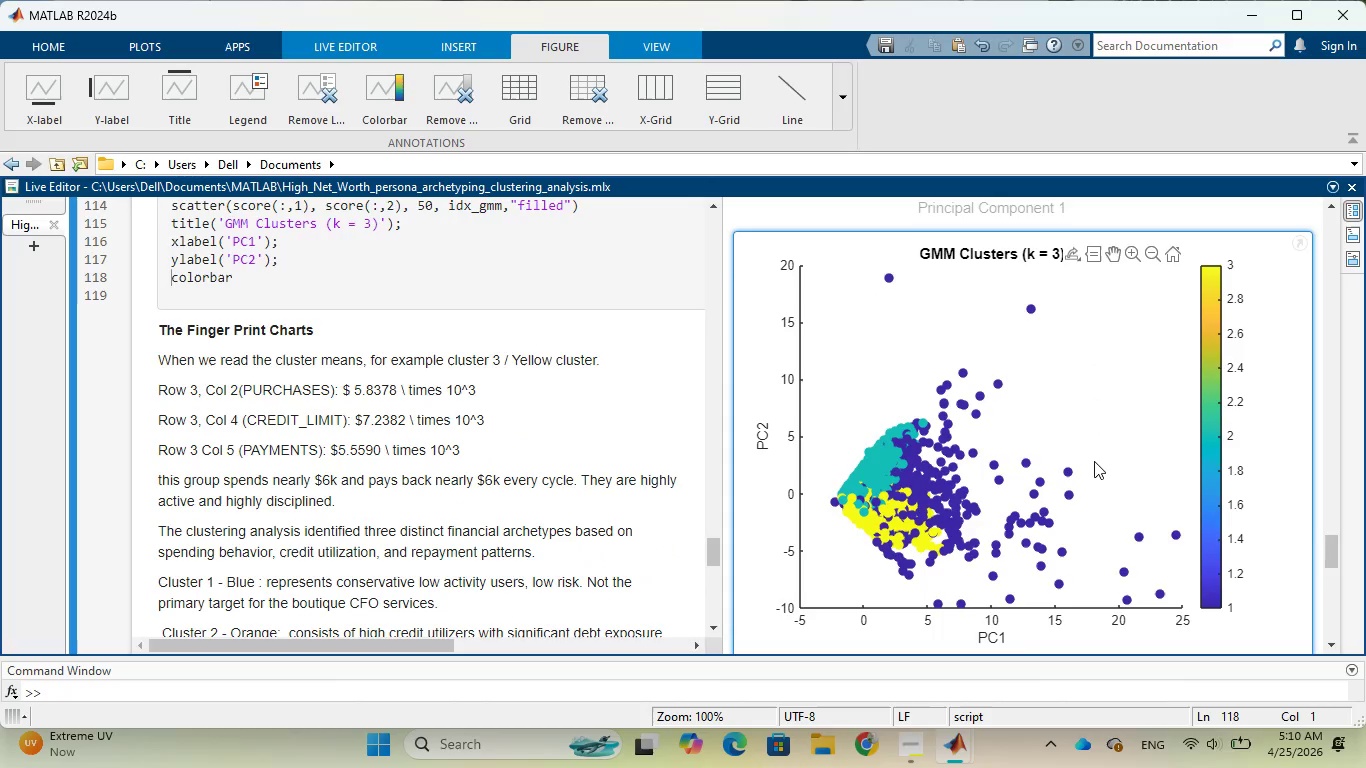 
scroll: coordinate [1321, 379], scroll_direction: up, amount: 6.0
 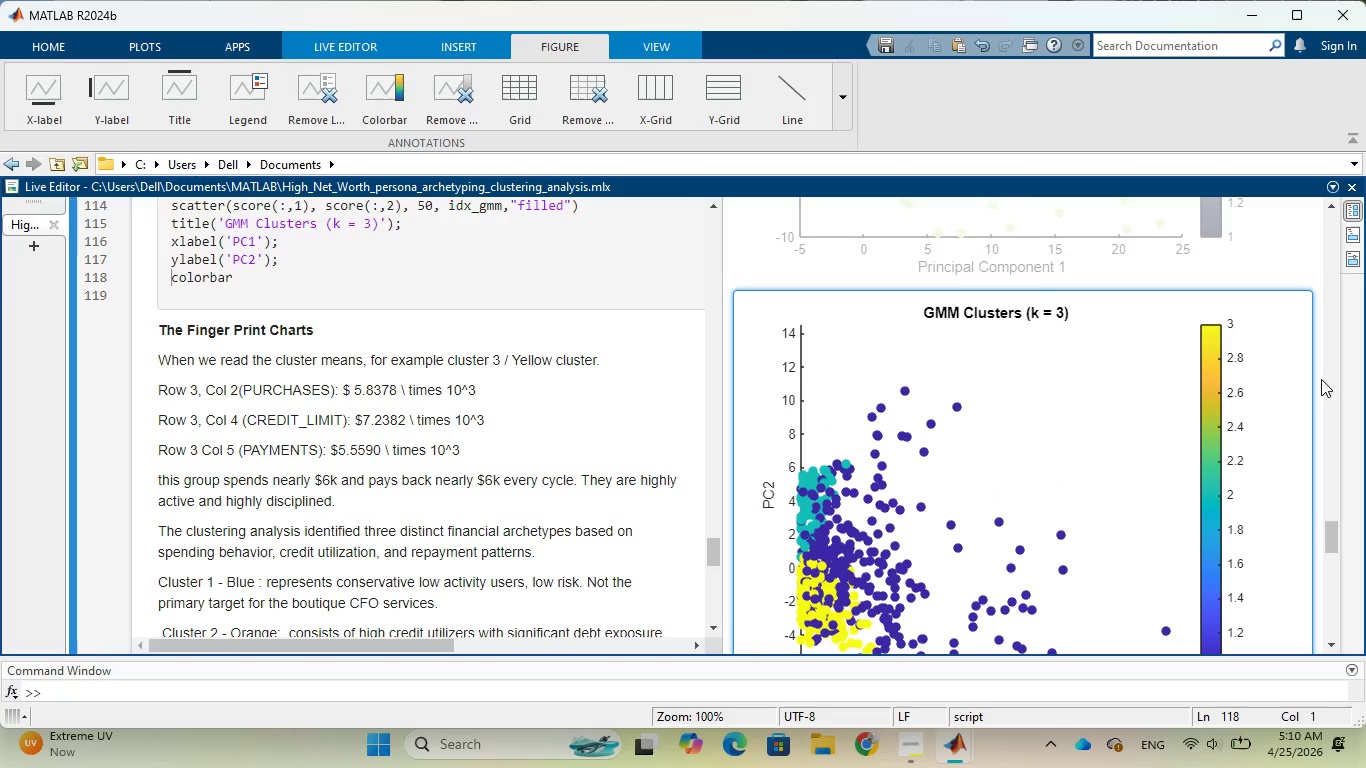 
scroll: coordinate [1321, 379], scroll_direction: down, amount: 6.0
 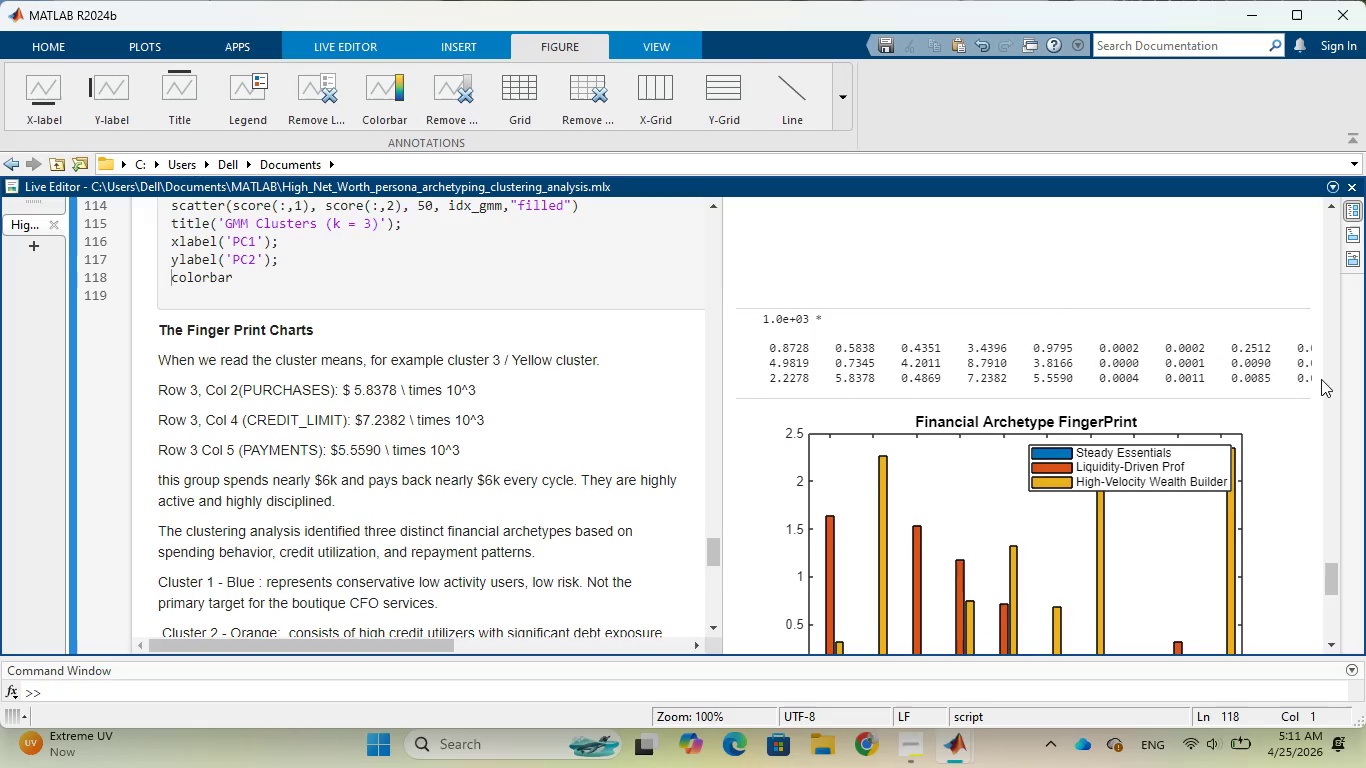 
scroll: coordinate [1319, 380], scroll_direction: up, amount: 4.0
 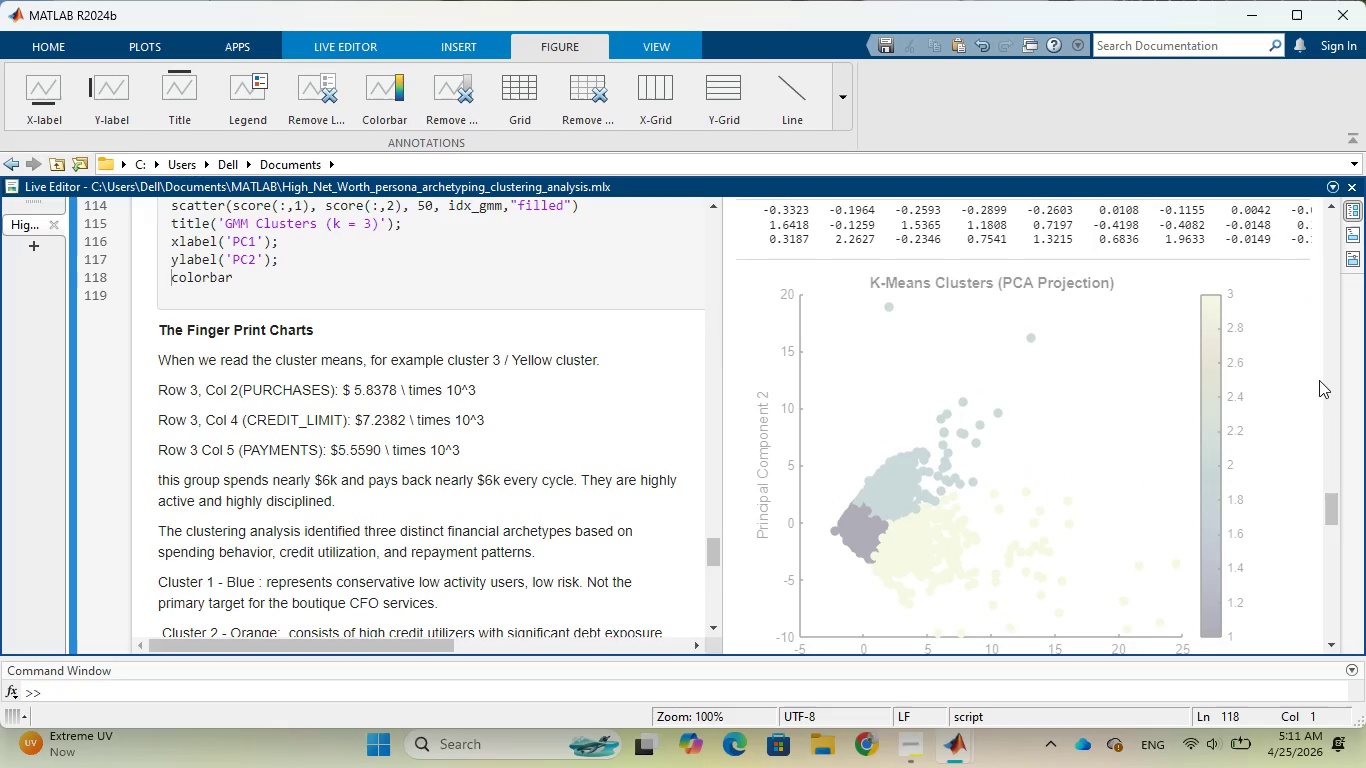 
left_click([1140, 354])
 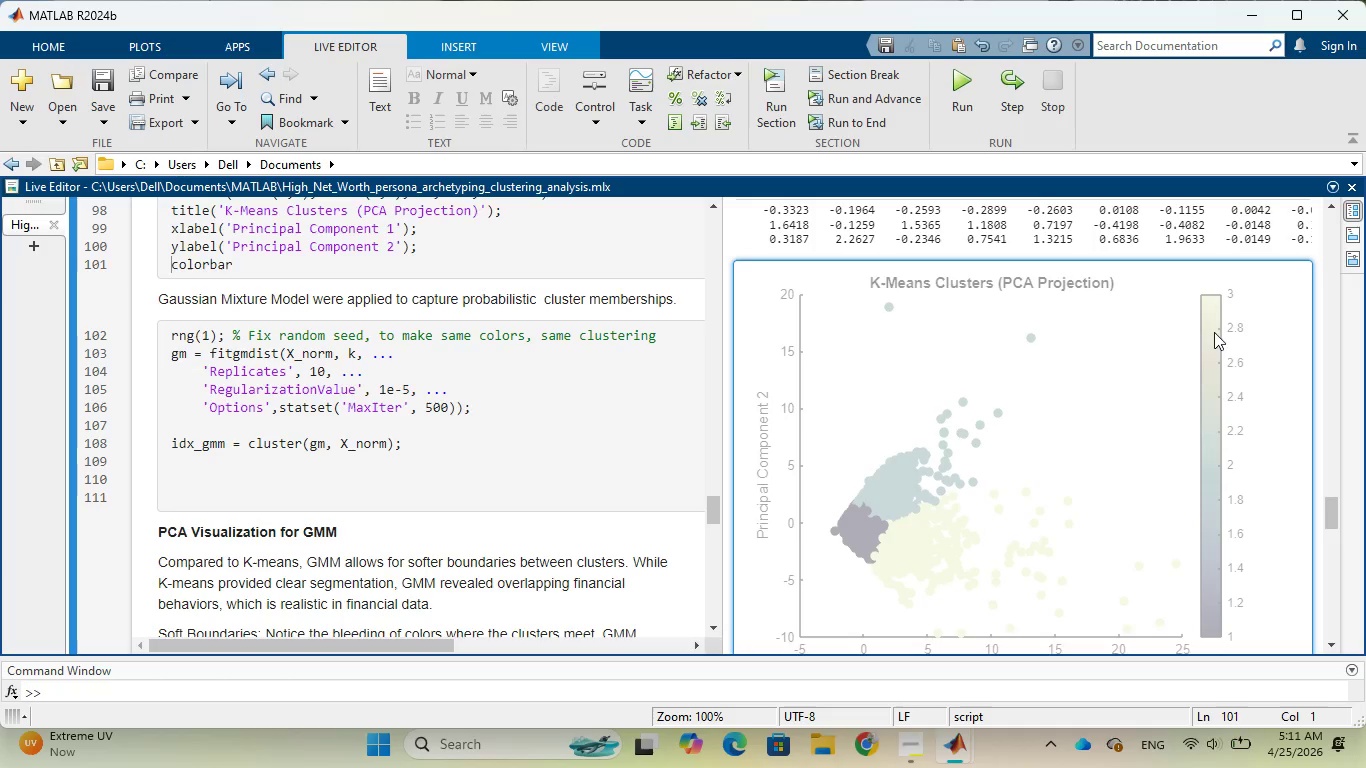 
left_click([1283, 286])
 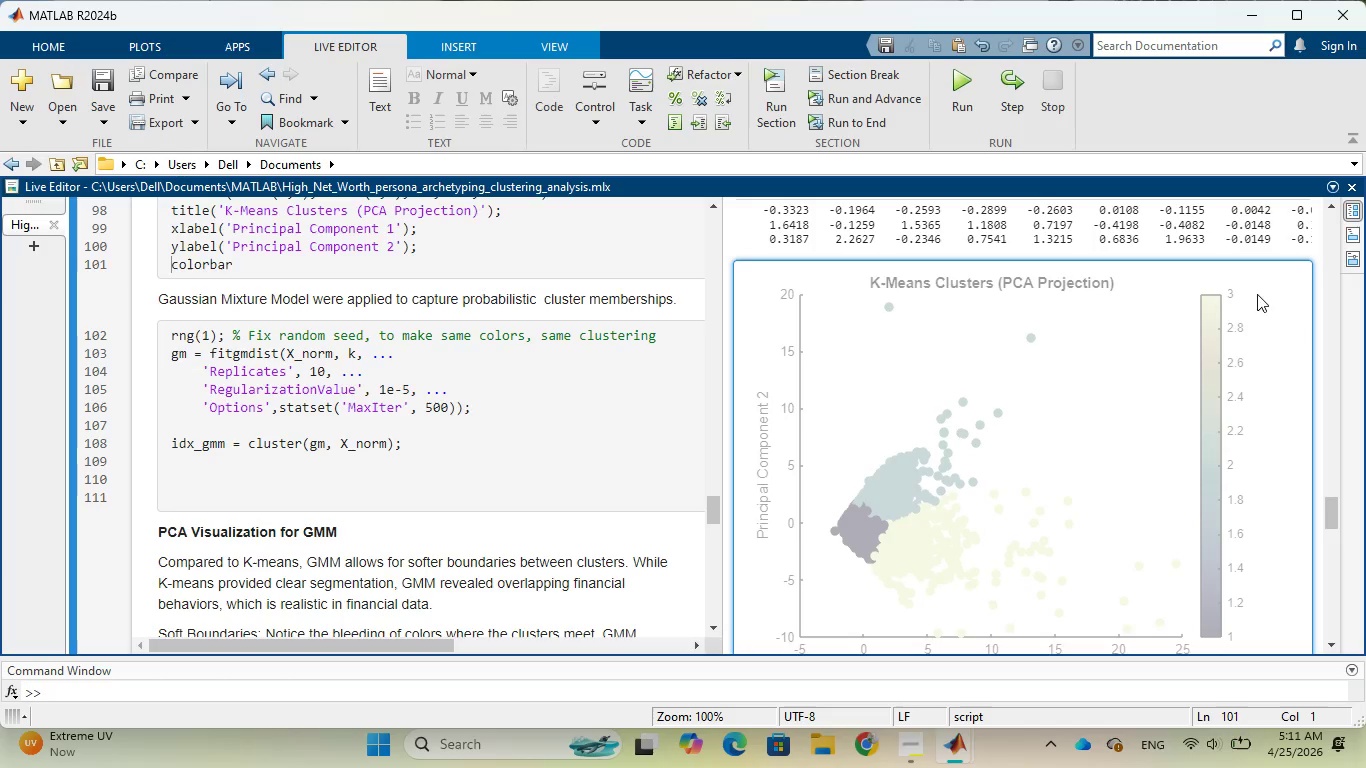 
scroll: coordinate [1130, 397], scroll_direction: down, amount: 2.0
 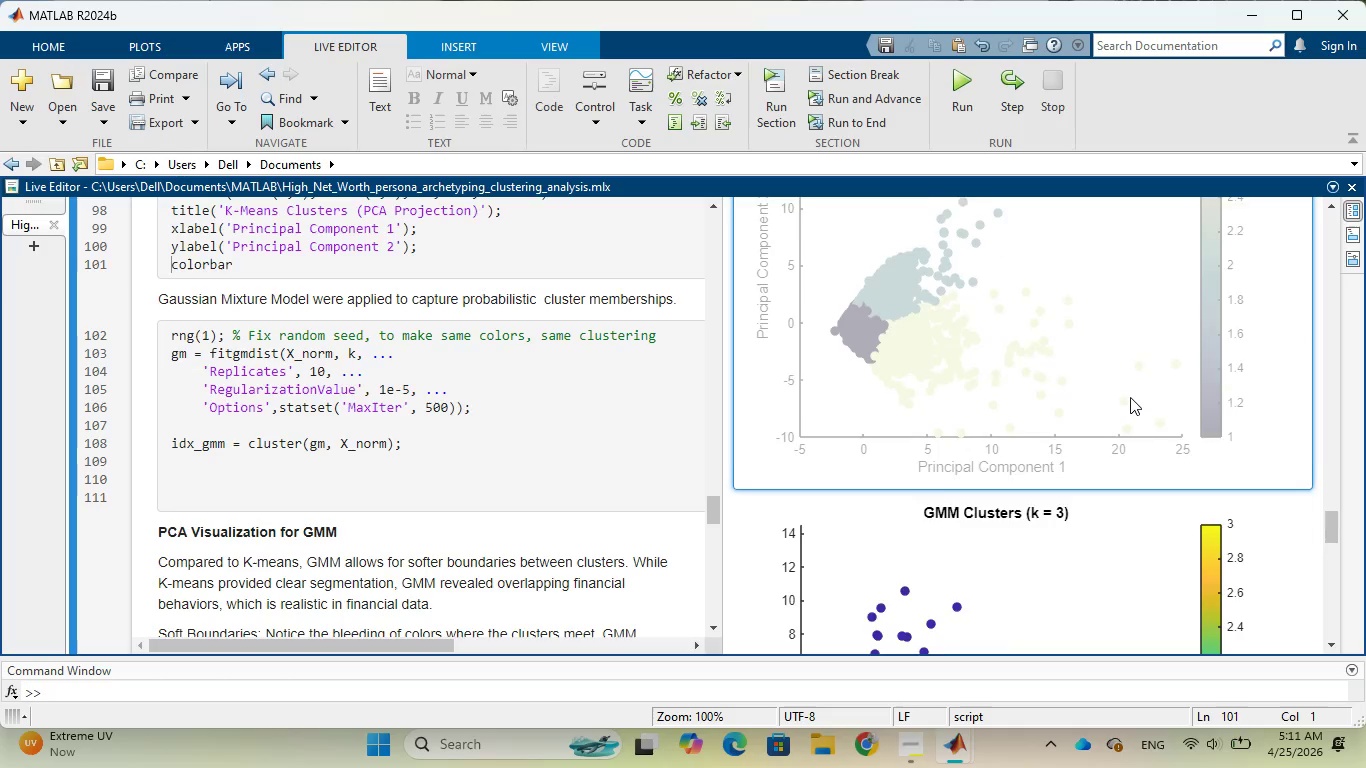 
scroll: coordinate [1130, 397], scroll_direction: up, amount: 1.0
 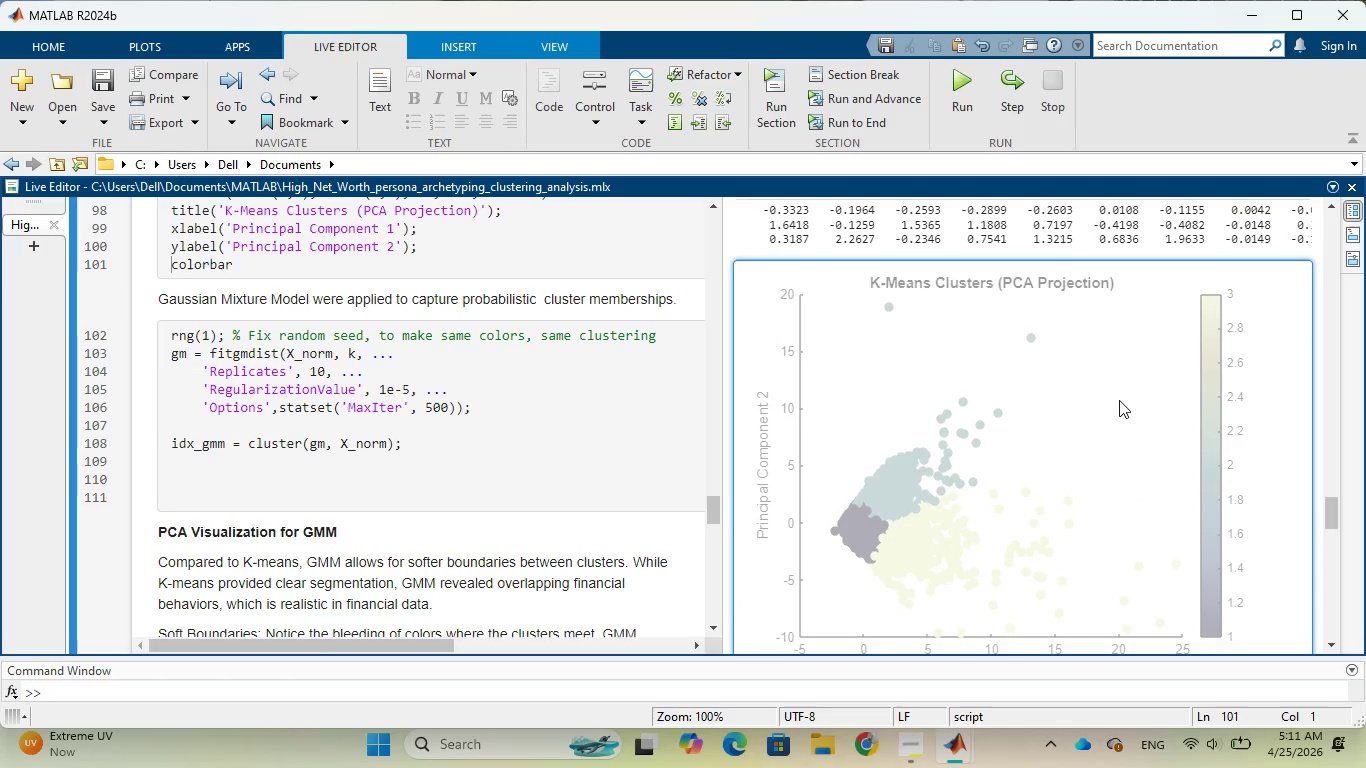 
left_click([1119, 400])
 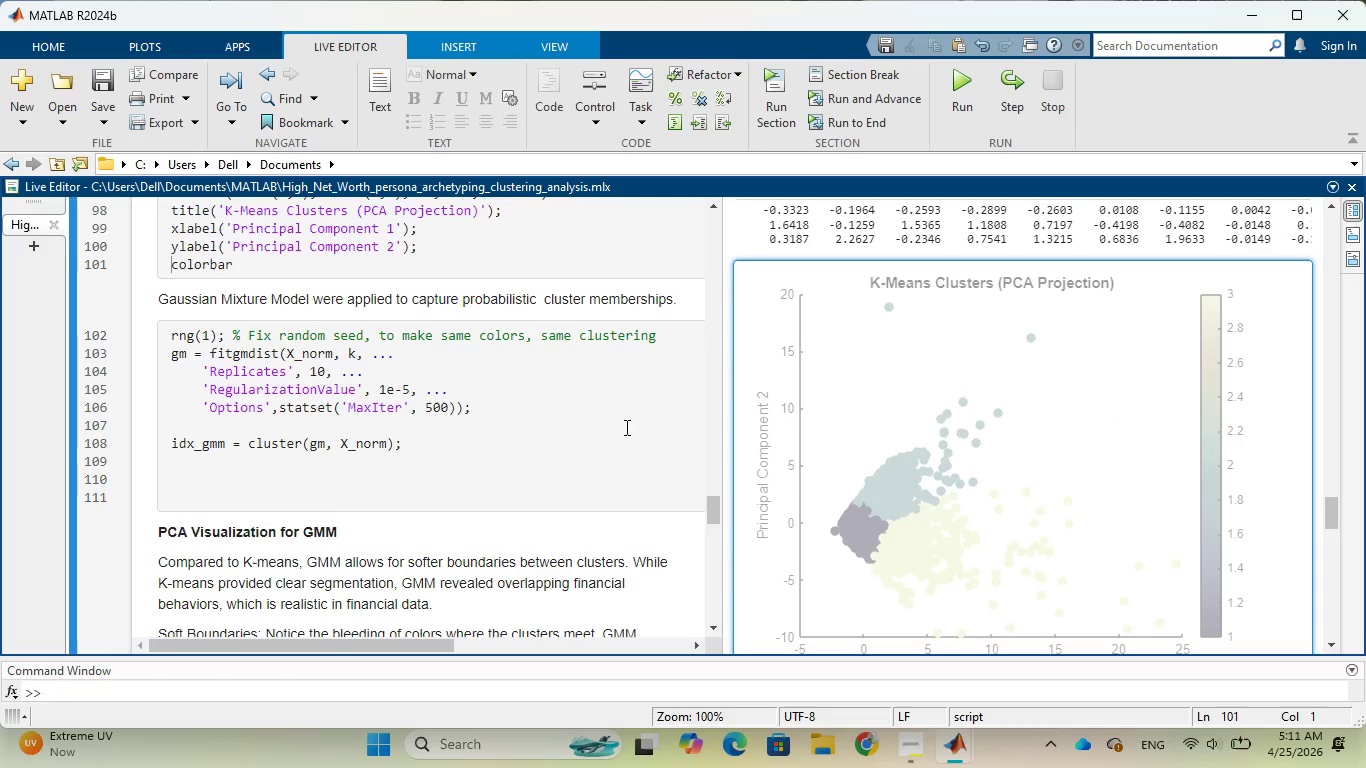 
scroll: coordinate [599, 427], scroll_direction: up, amount: 3.0
 